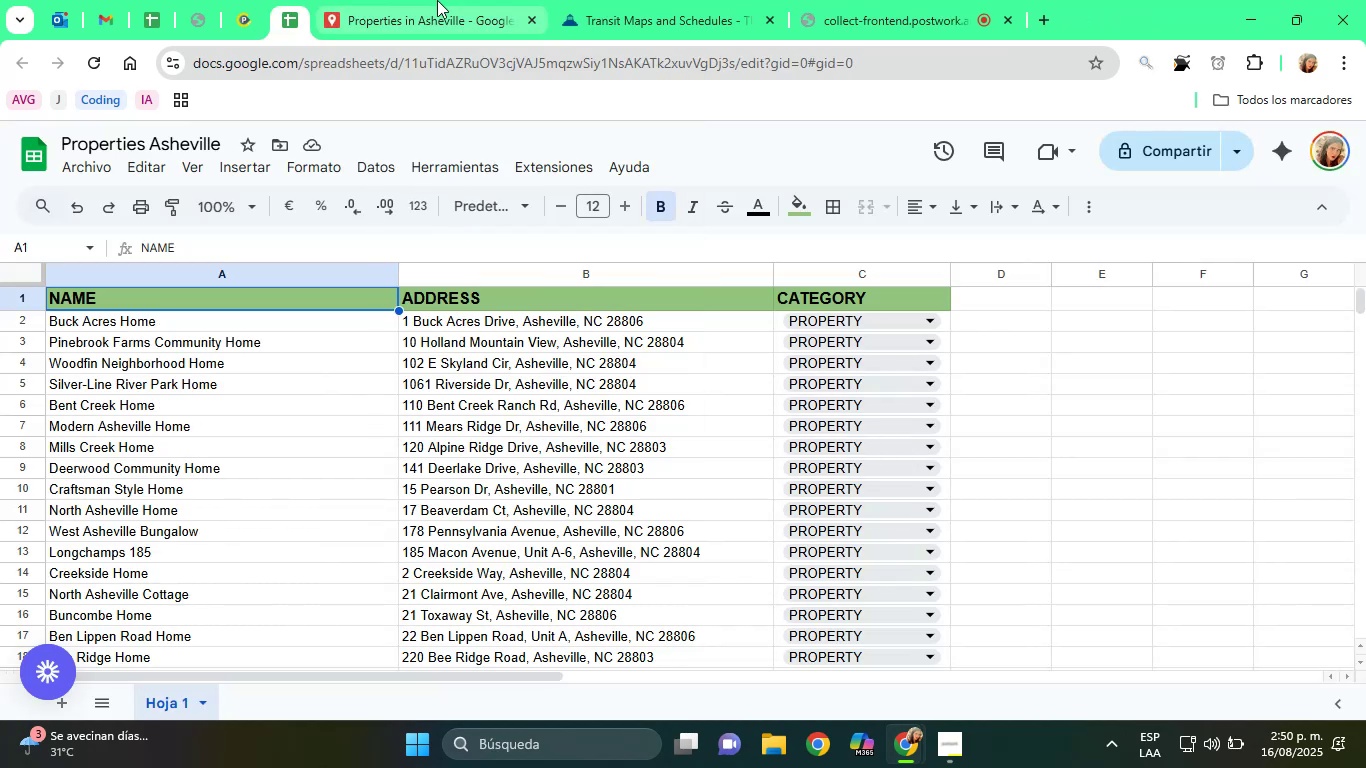 
left_click([415, 0])
 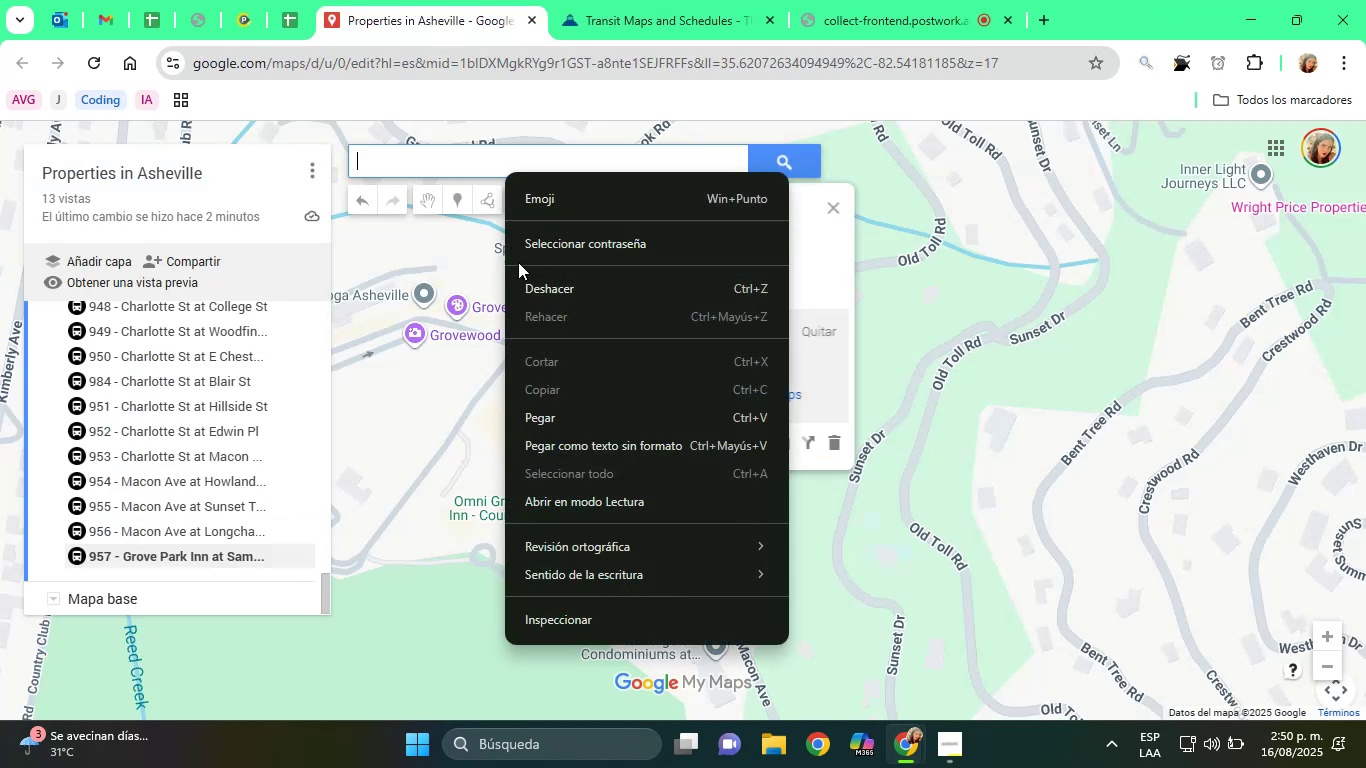 
left_click([570, 411])
 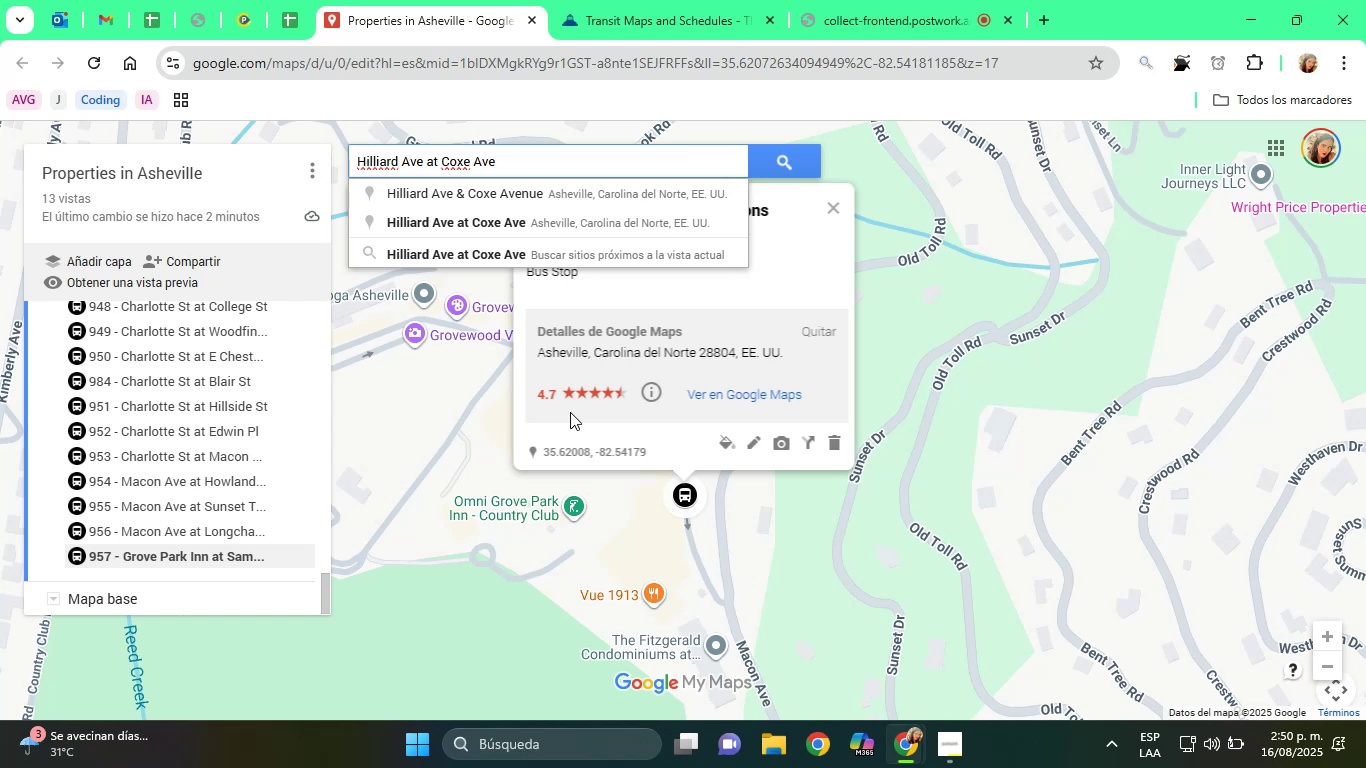 
wait(10.93)
 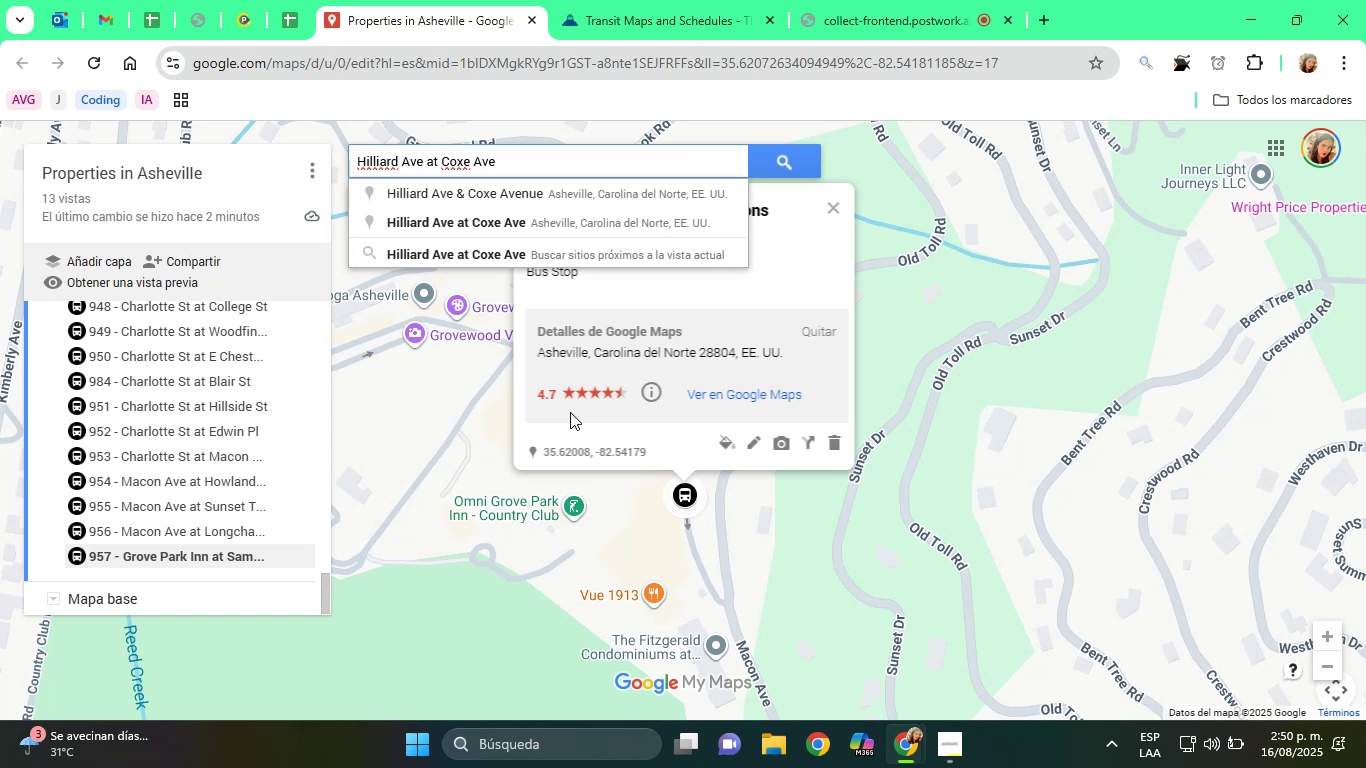 
left_click([556, 216])
 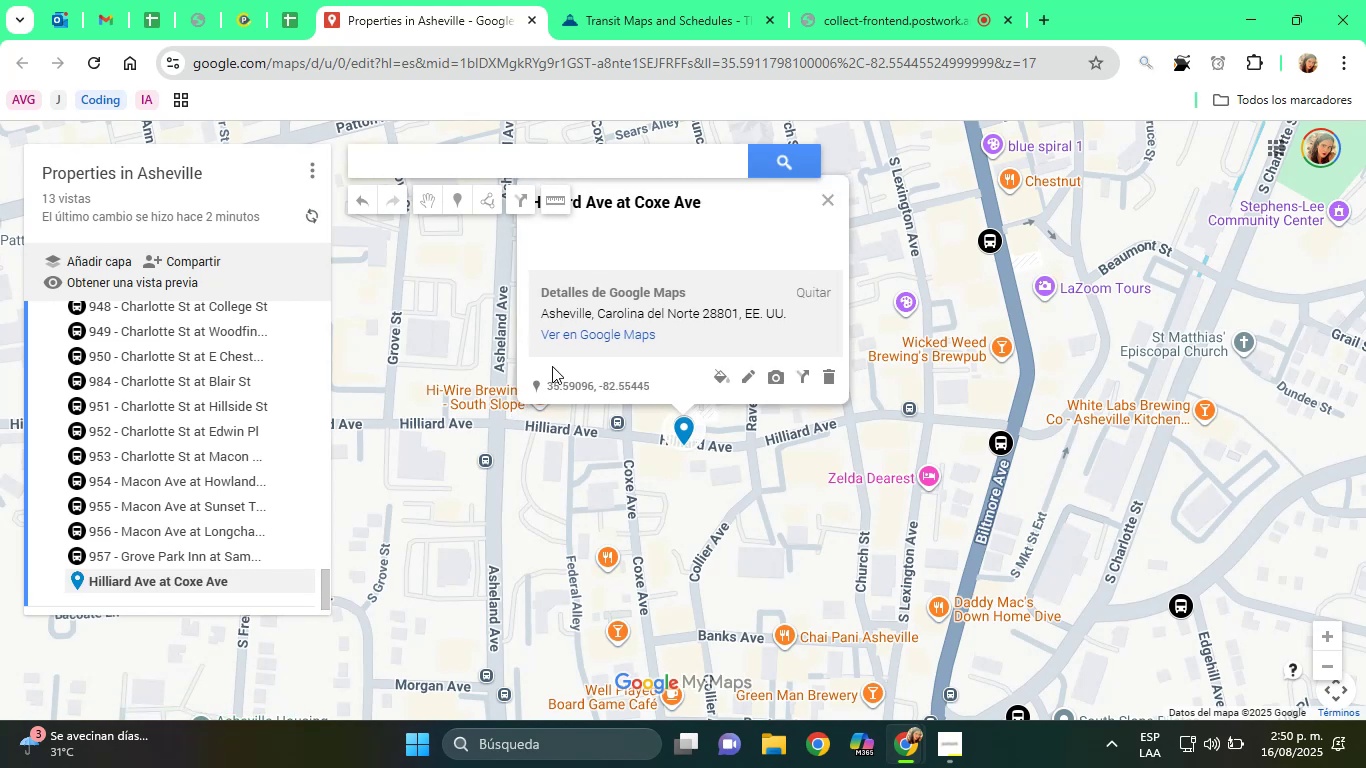 
wait(6.79)
 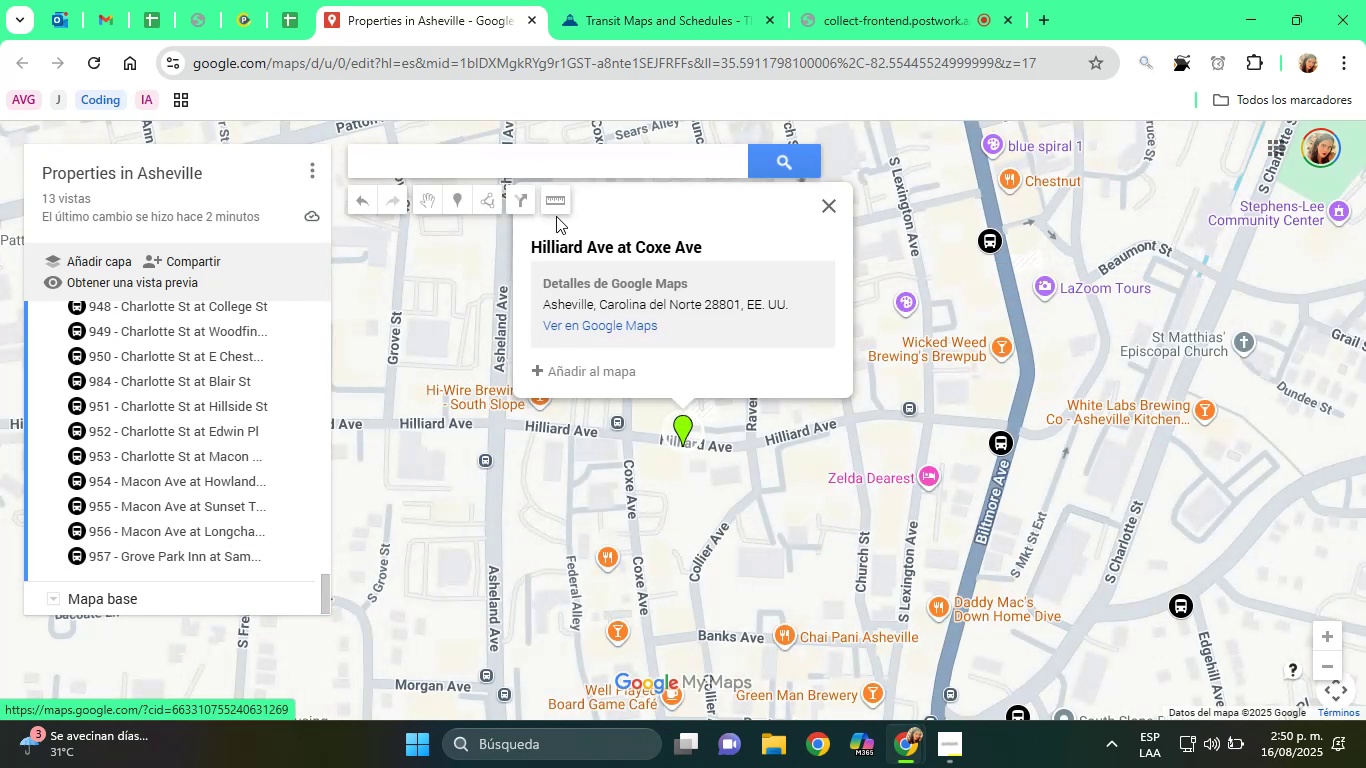 
left_click([712, 377])
 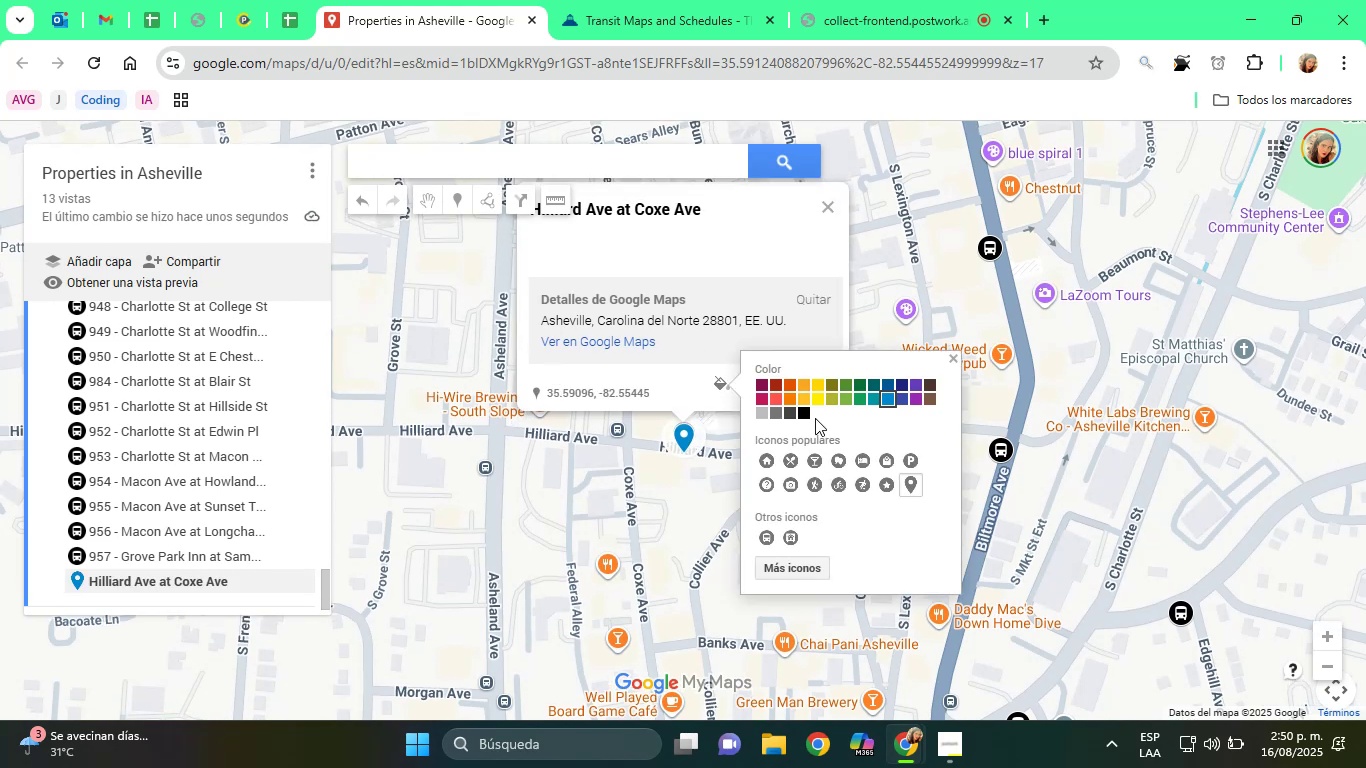 
left_click([804, 412])
 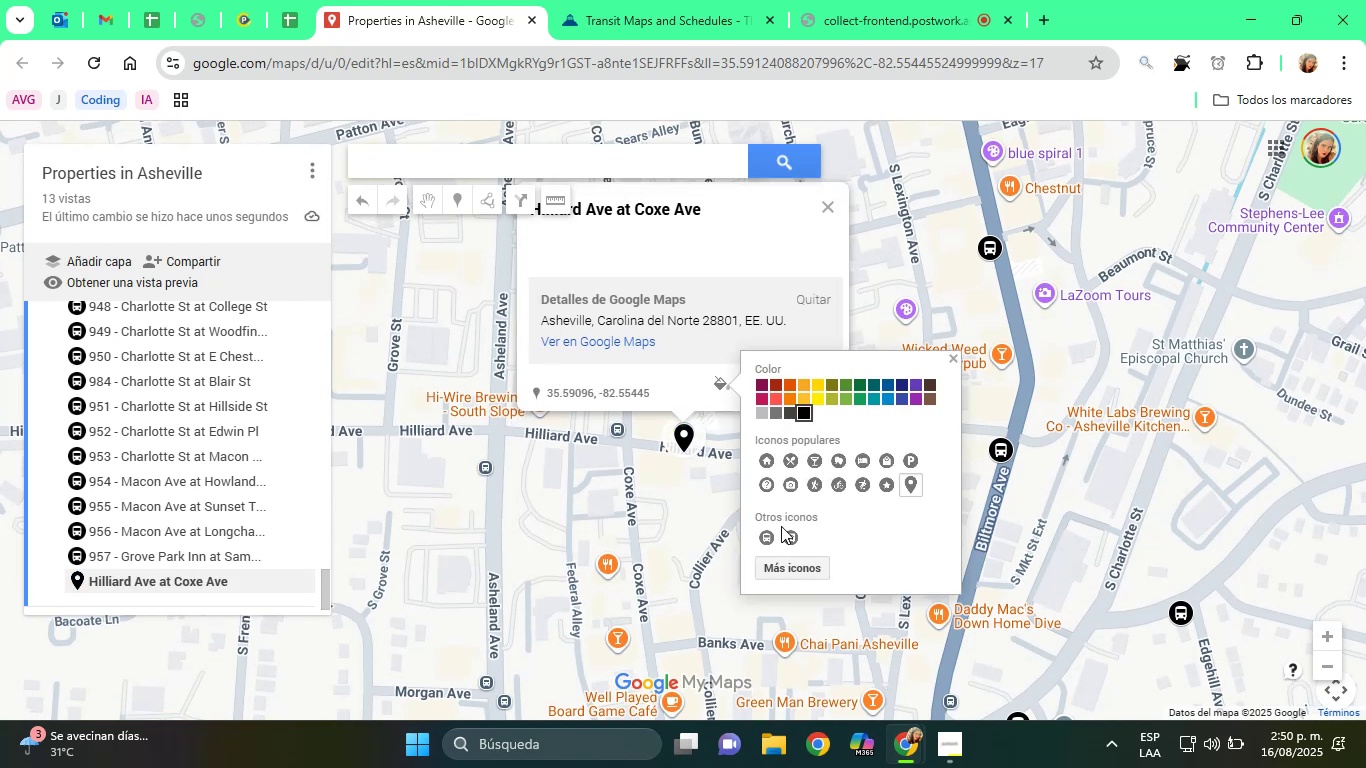 
left_click([769, 529])
 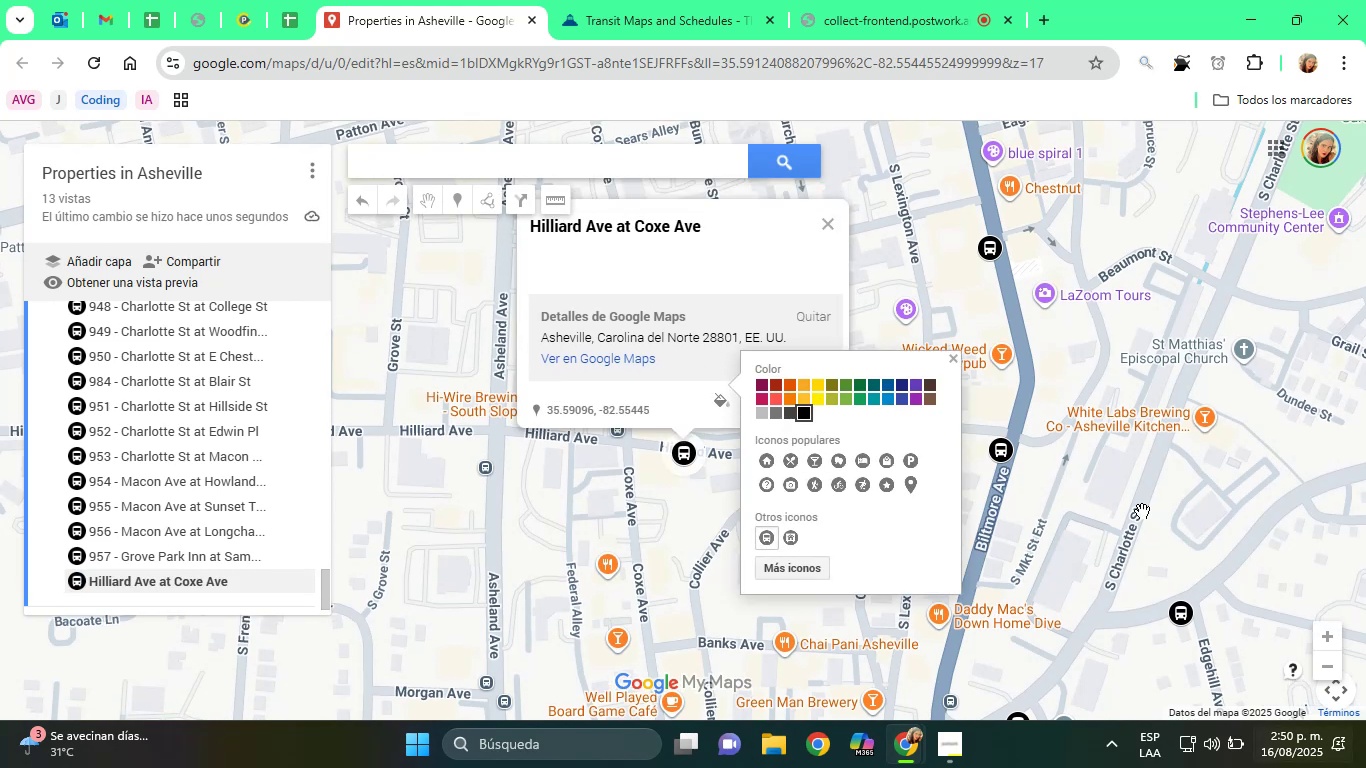 
left_click([724, 0])
 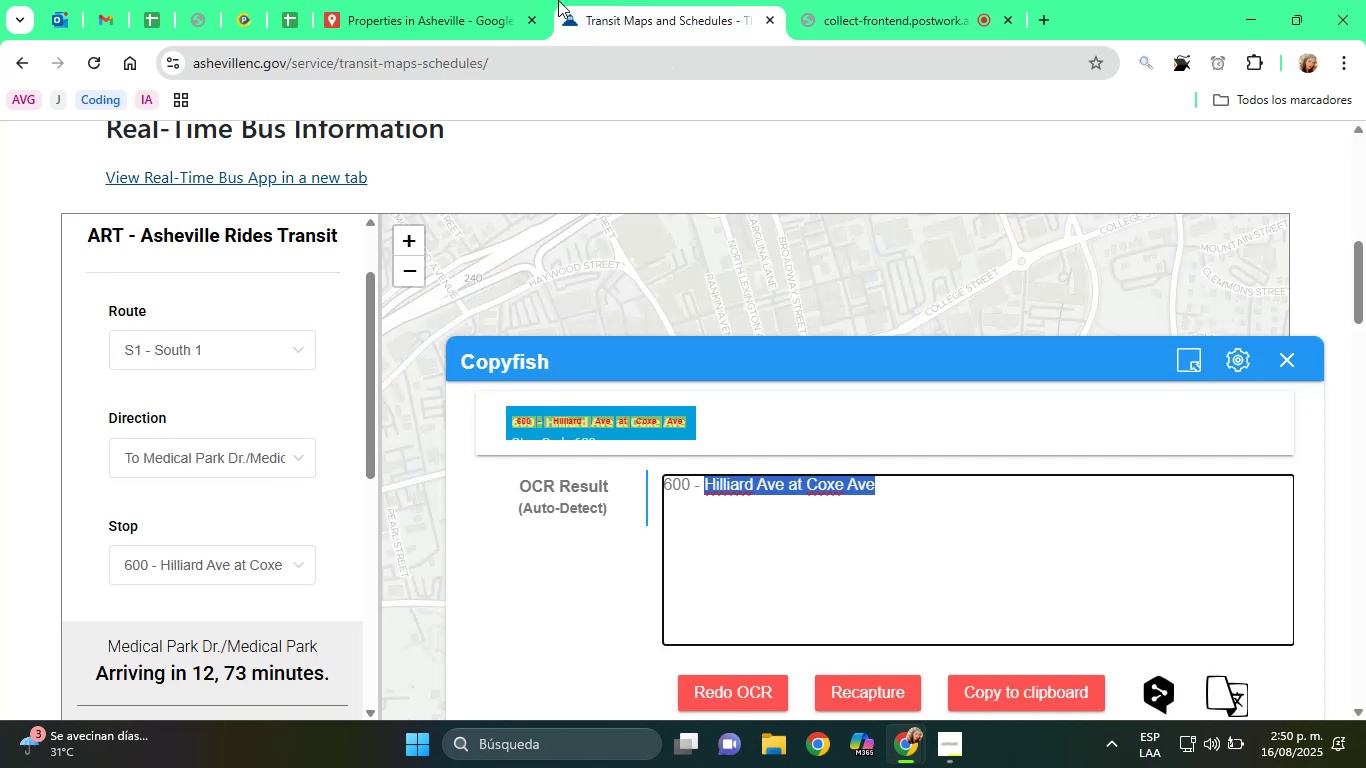 
left_click([506, 0])
 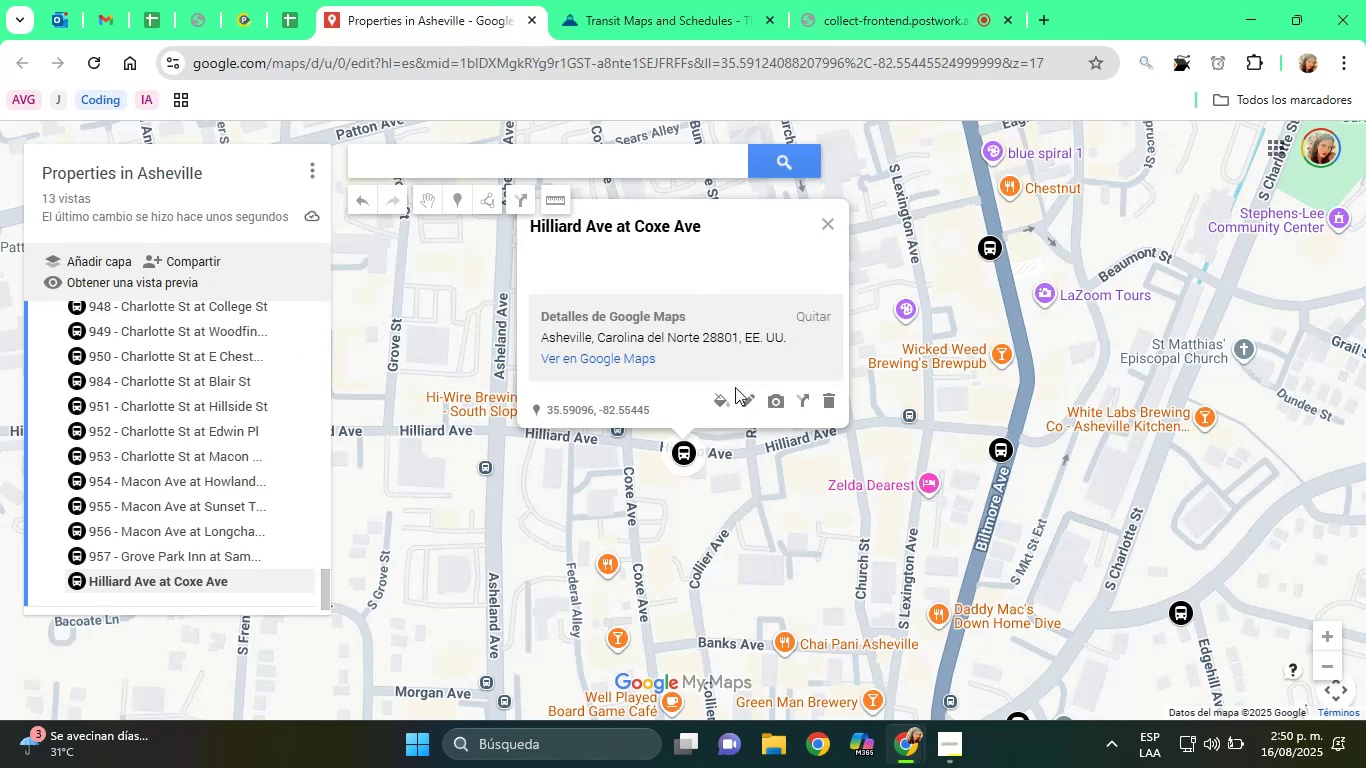 
left_click([747, 398])
 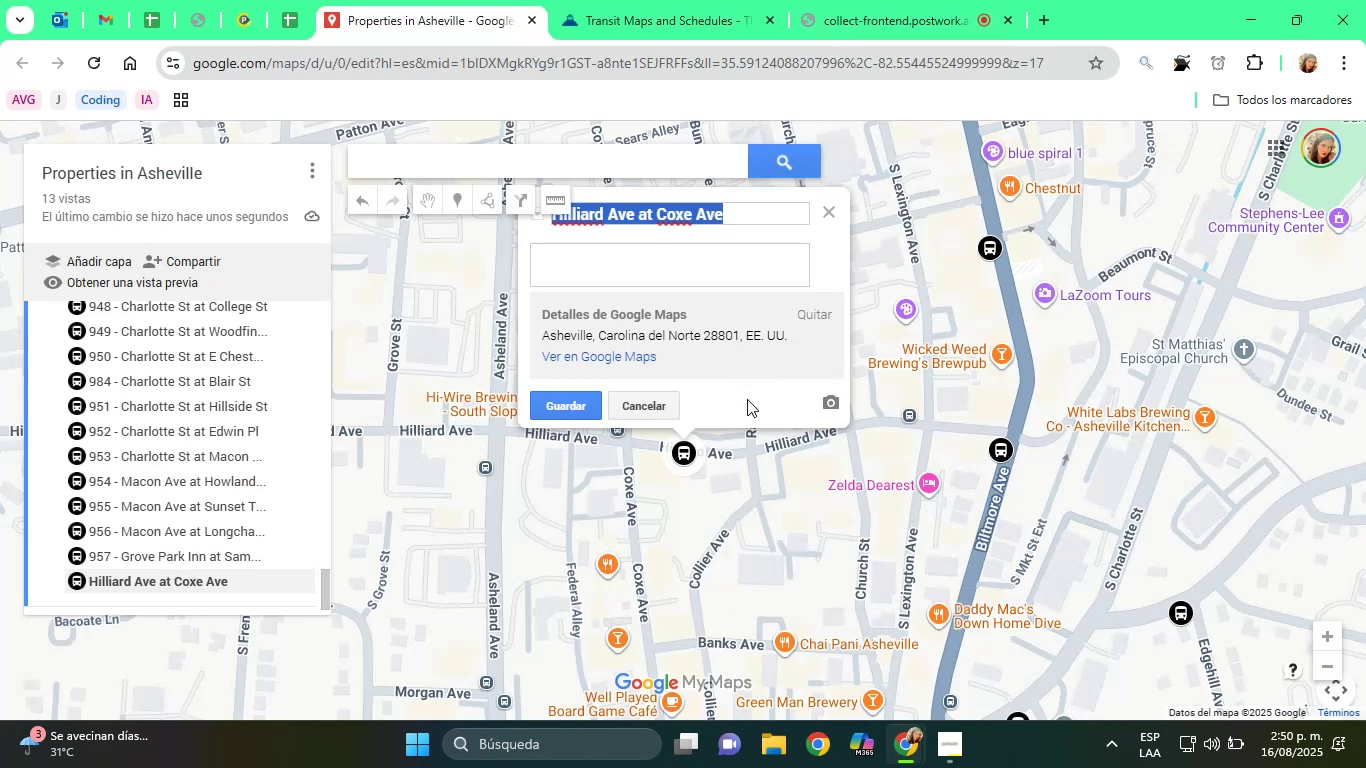 
type([Home]600 - )
key(Tab)
type(Bus Stop)
 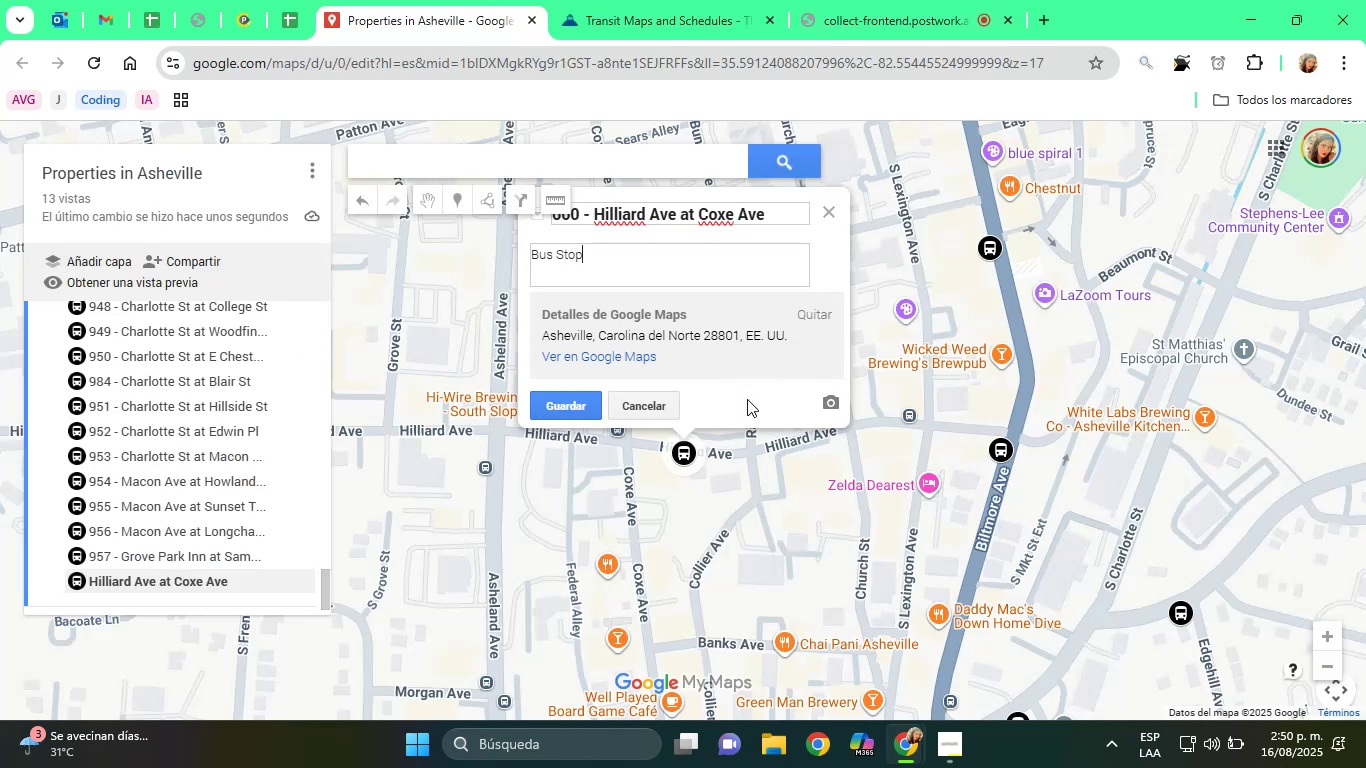 
key(Enter)
 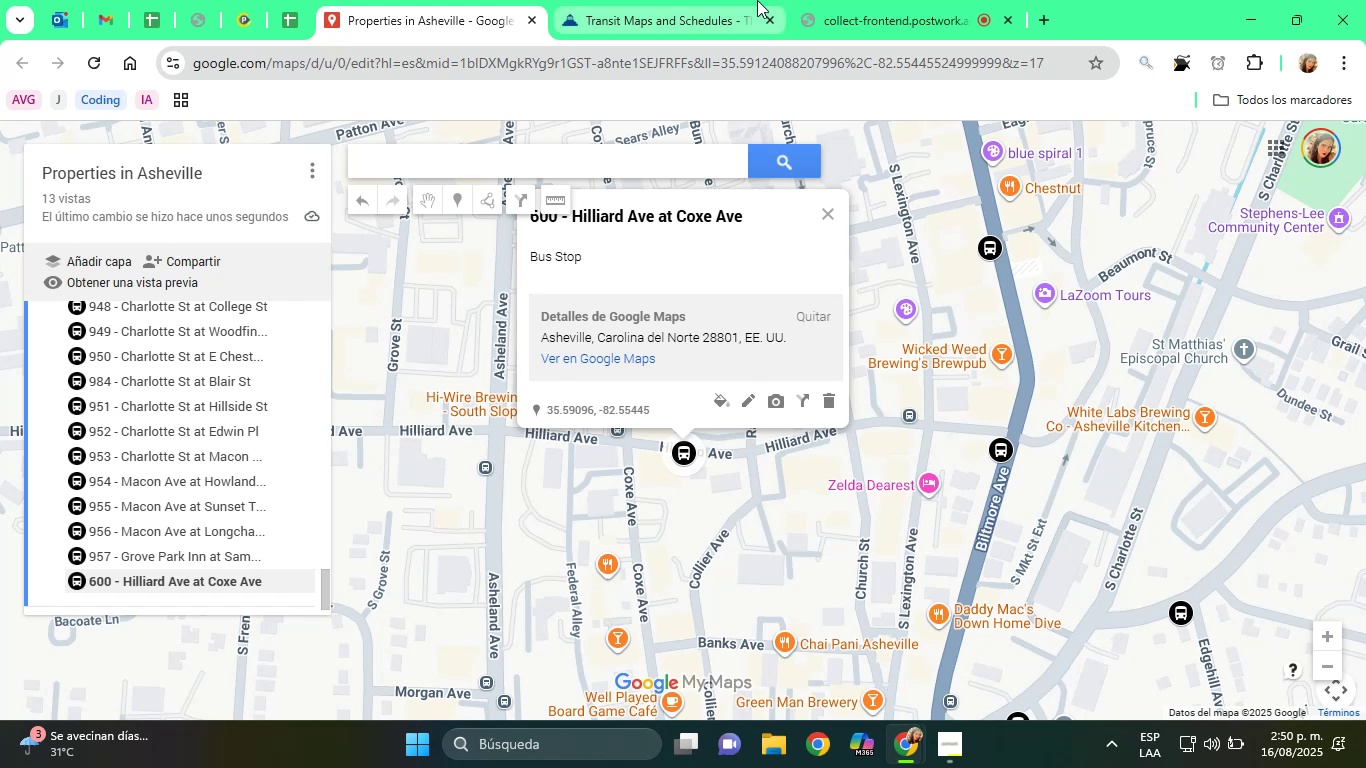 
left_click([719, 0])
 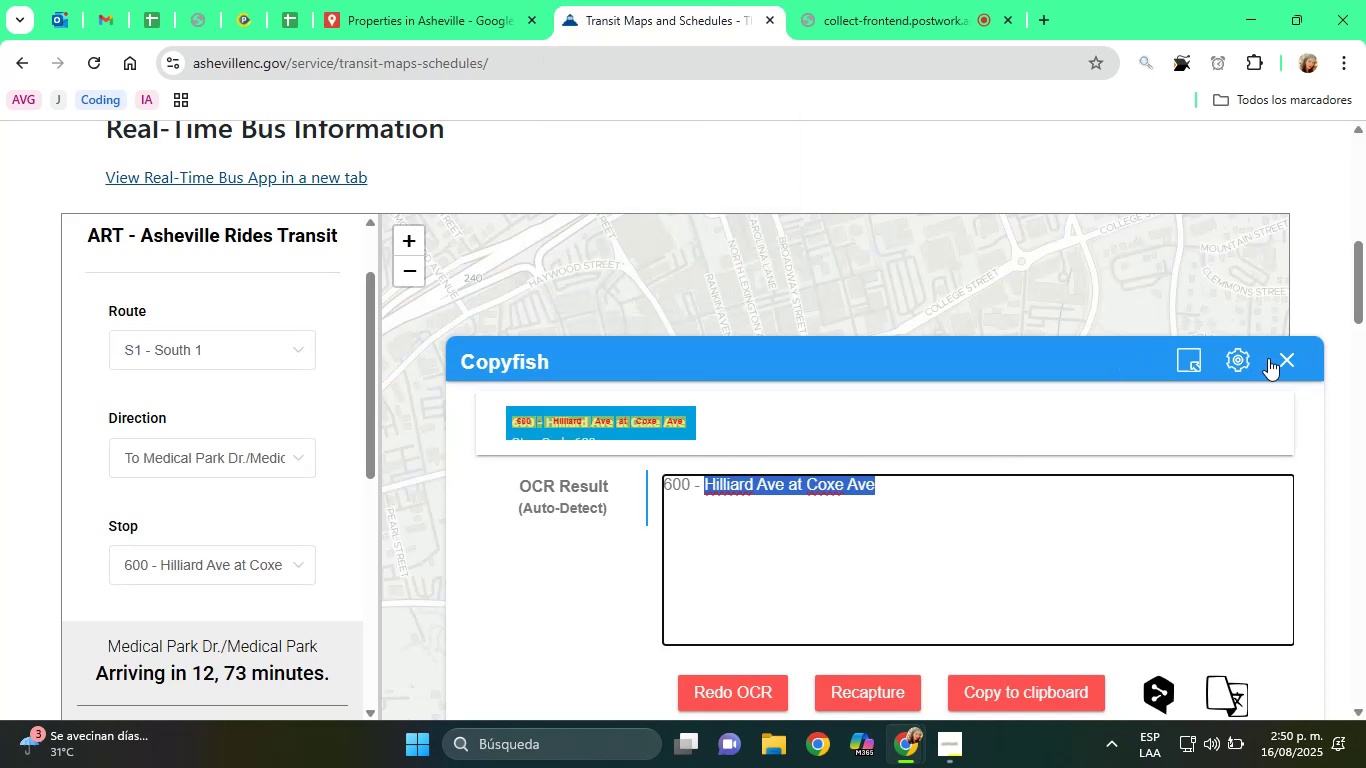 
left_click([1289, 361])
 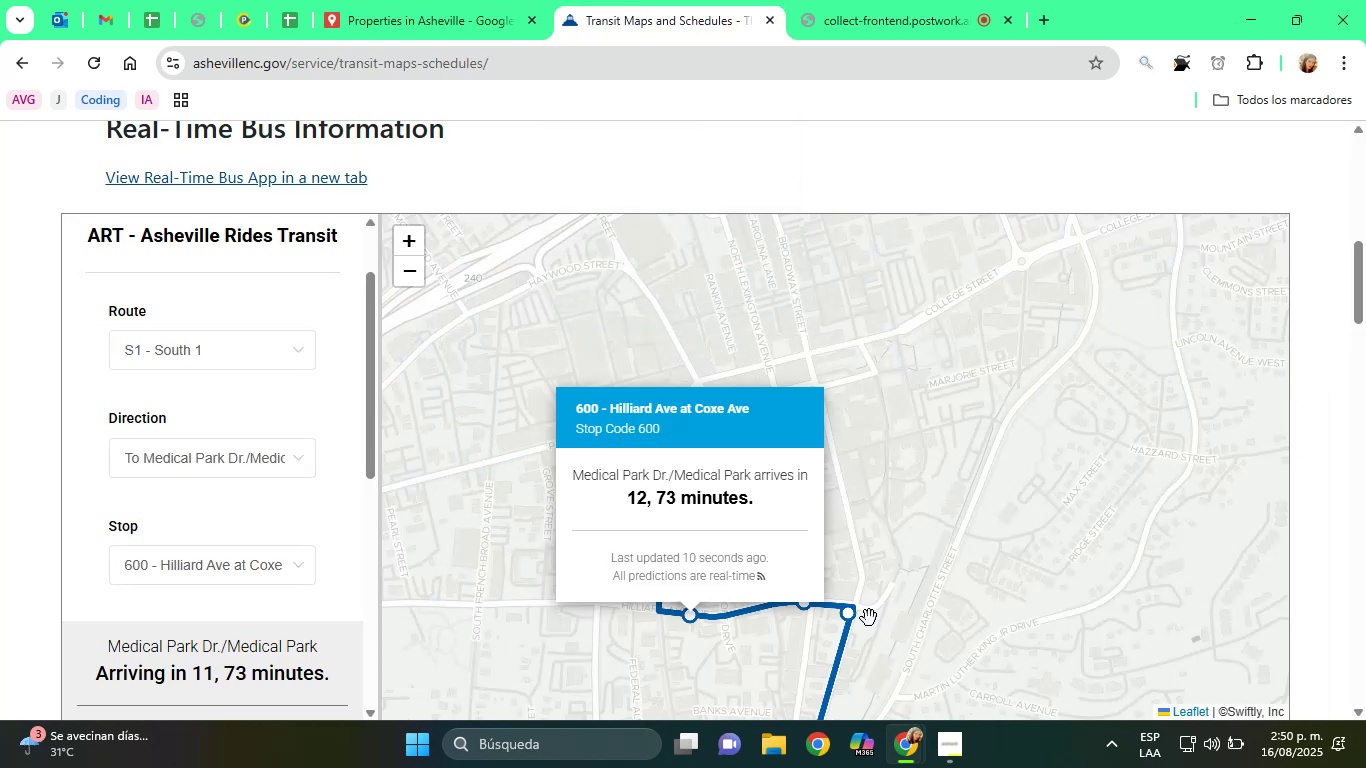 
left_click_drag(start_coordinate=[784, 639], to_coordinate=[729, 624])
 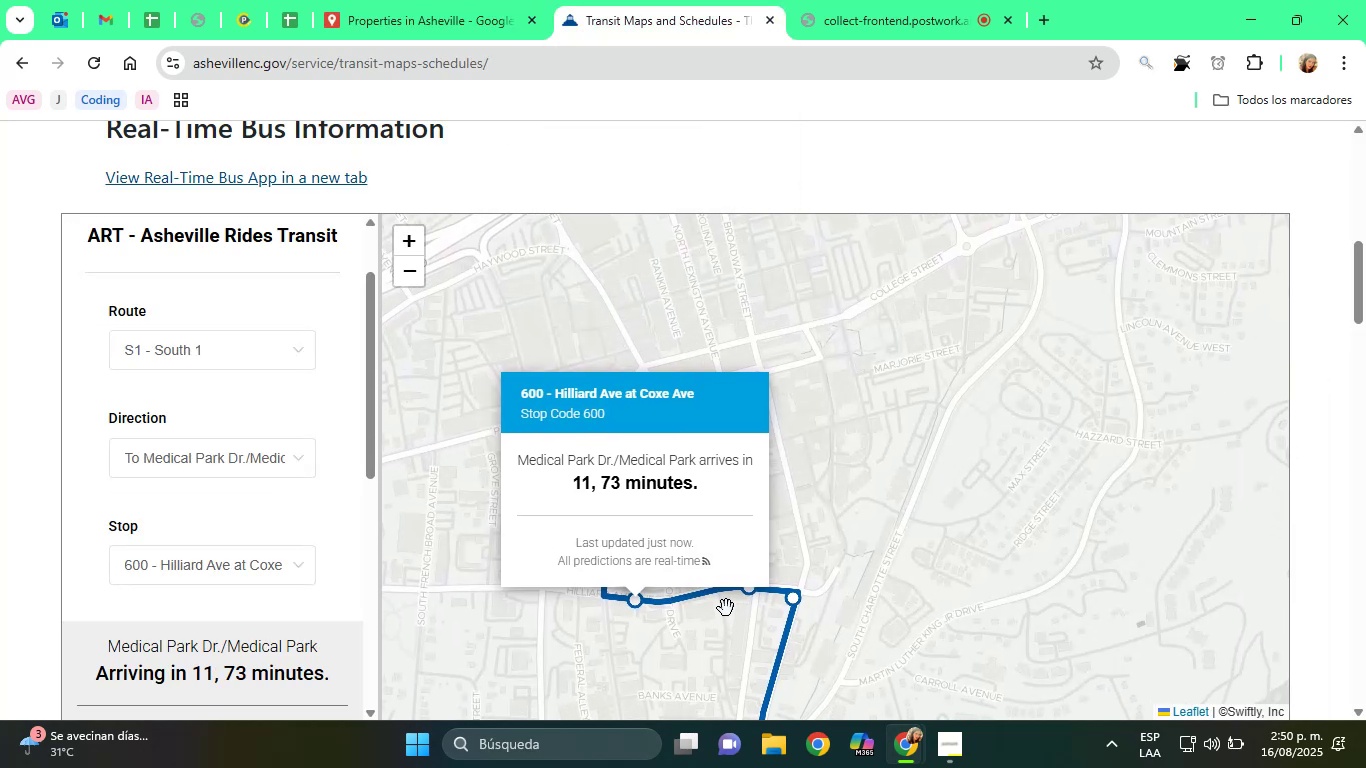 
left_click([726, 608])
 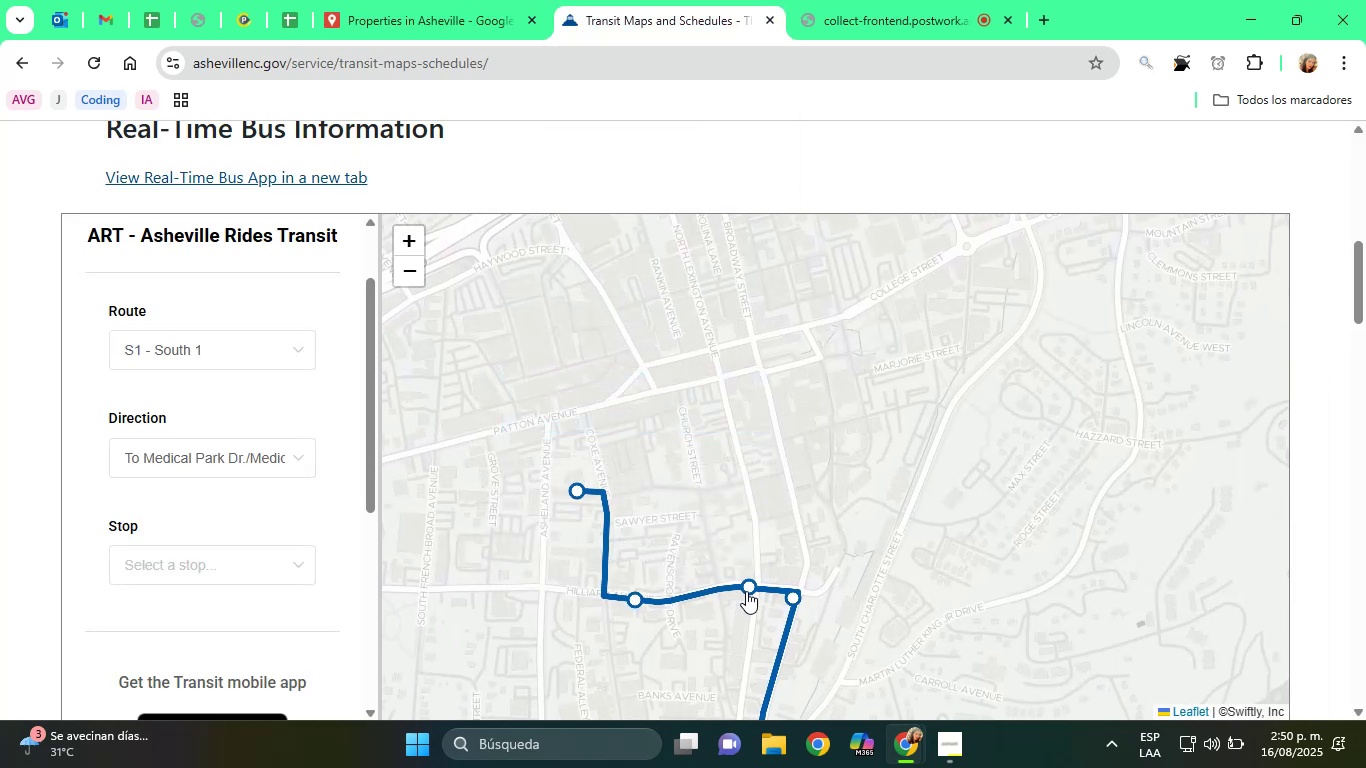 
left_click([746, 591])
 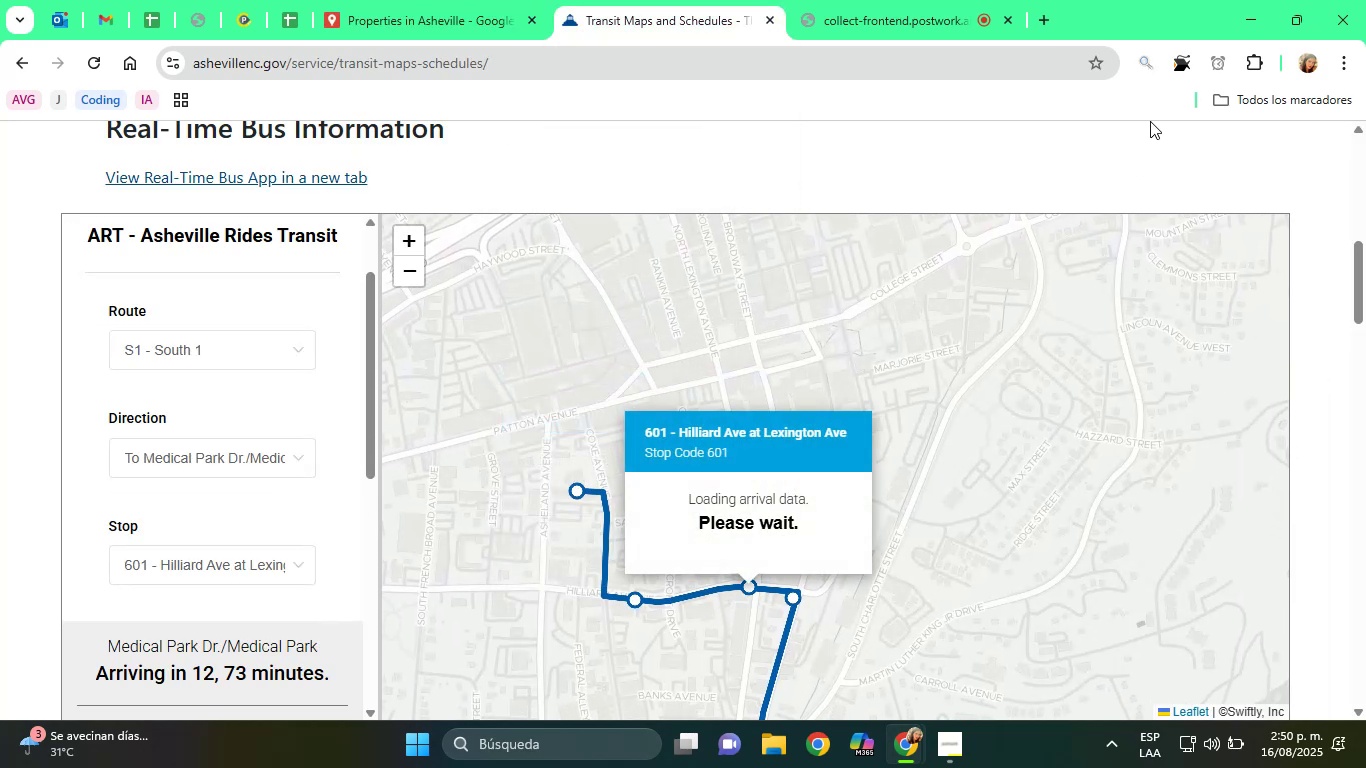 
left_click([1179, 59])
 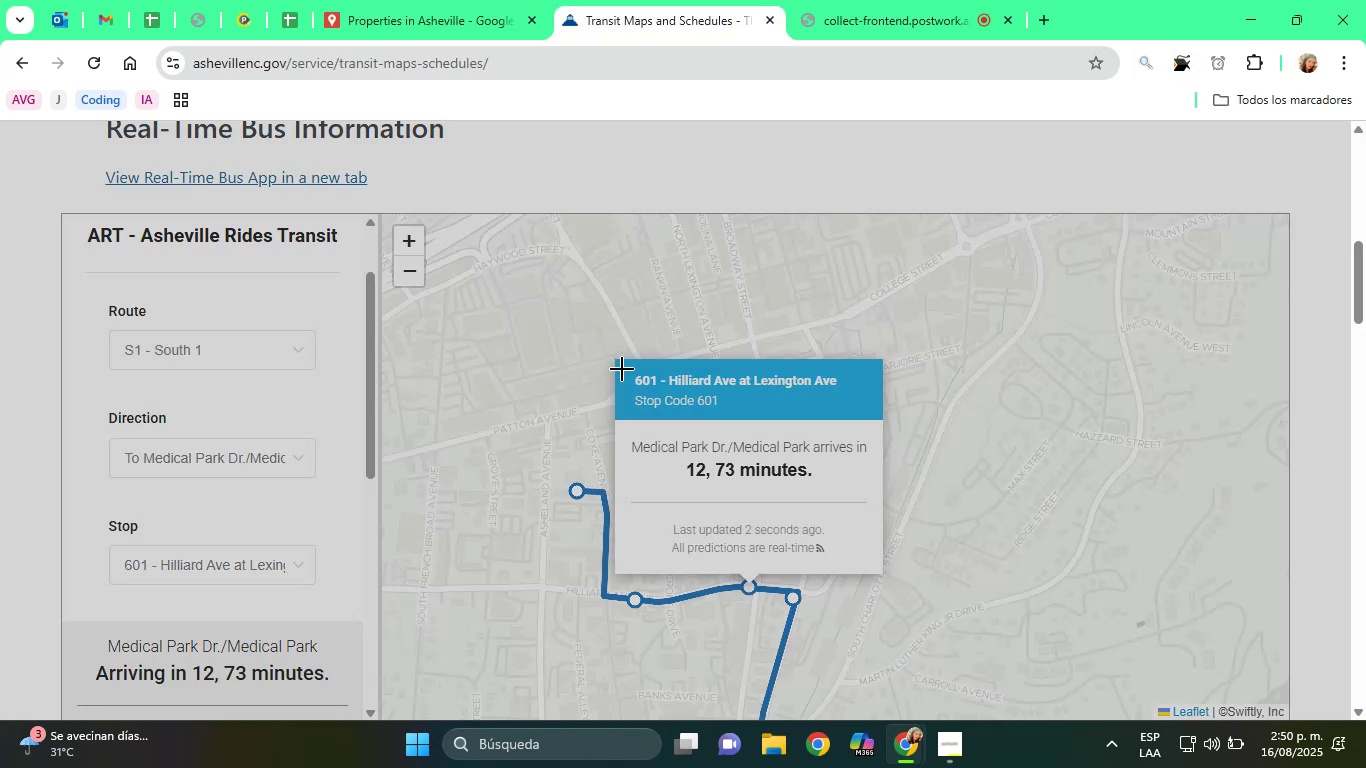 
left_click_drag(start_coordinate=[630, 370], to_coordinate=[852, 393])
 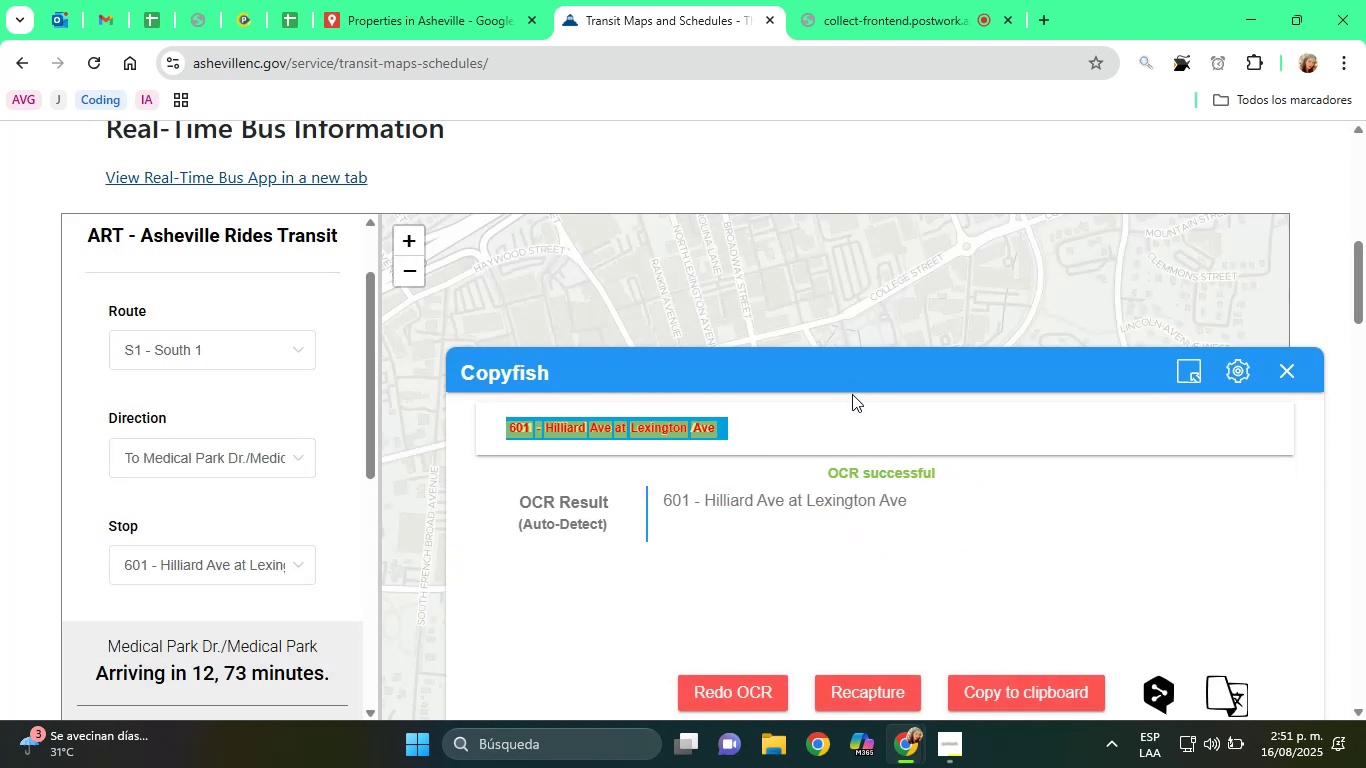 
wait(9.09)
 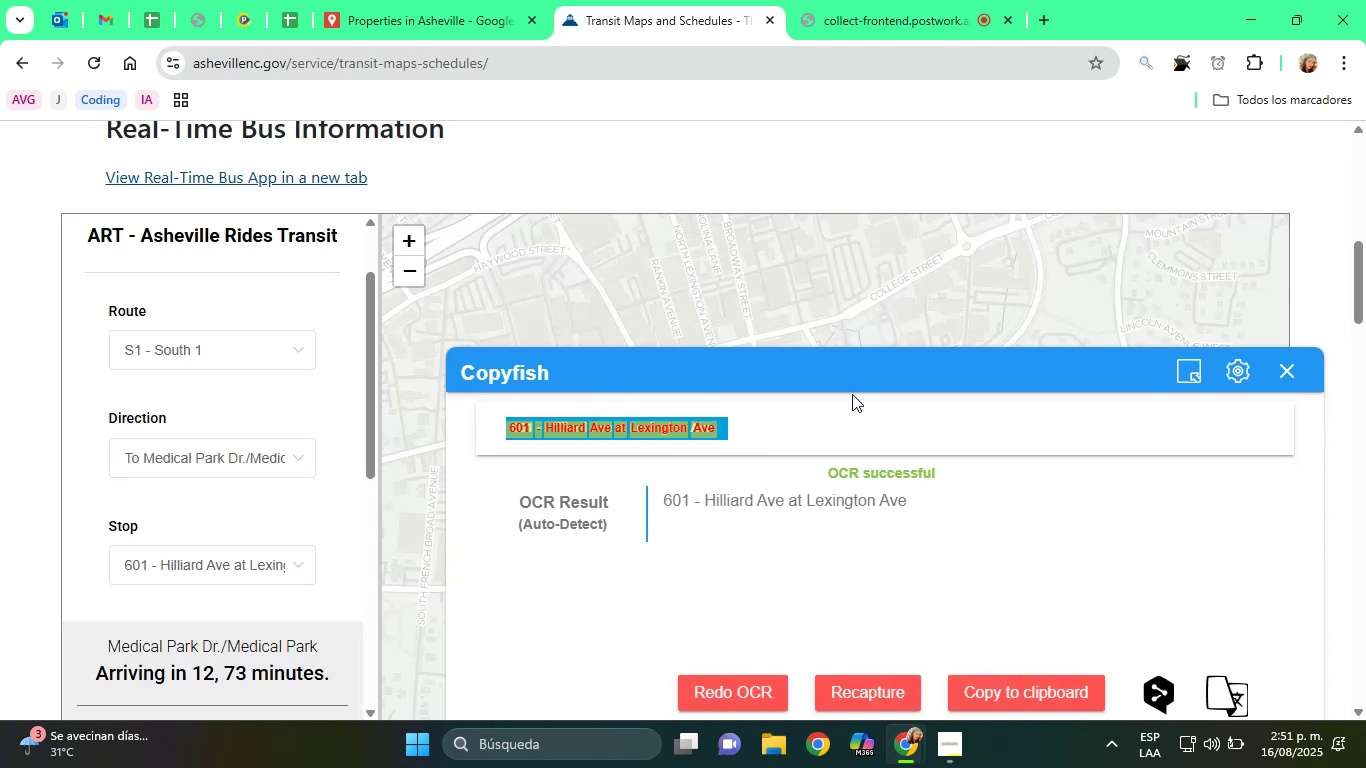 
left_click_drag(start_coordinate=[702, 505], to_coordinate=[921, 506])
 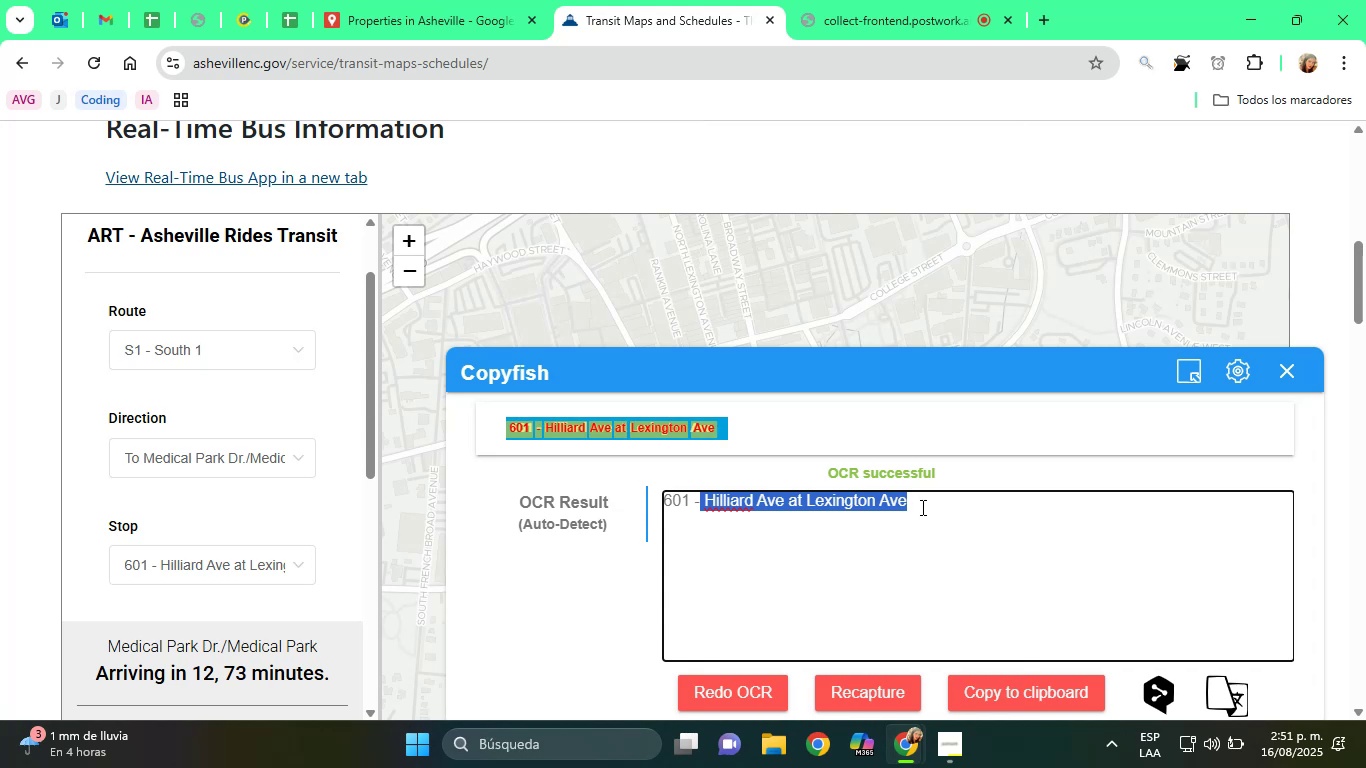 
key(Control+C)
 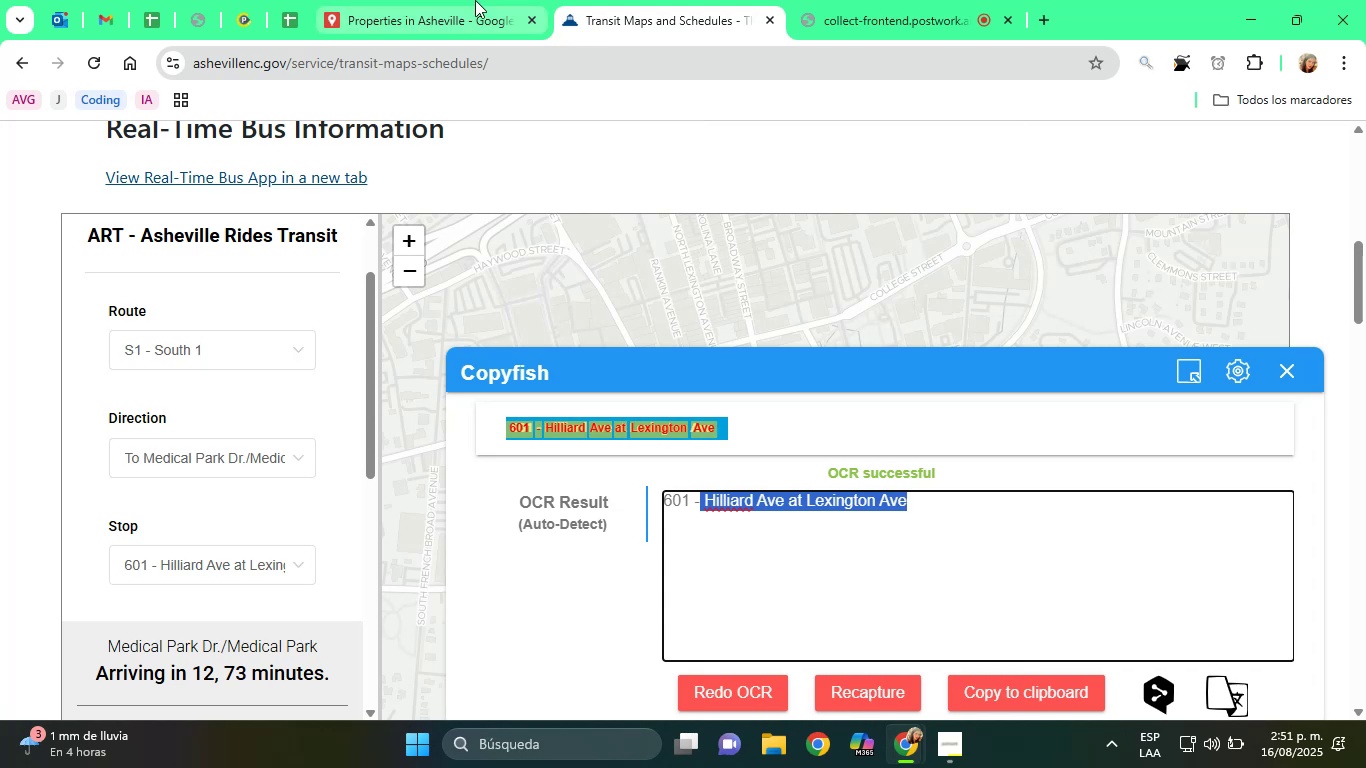 
left_click([405, 0])
 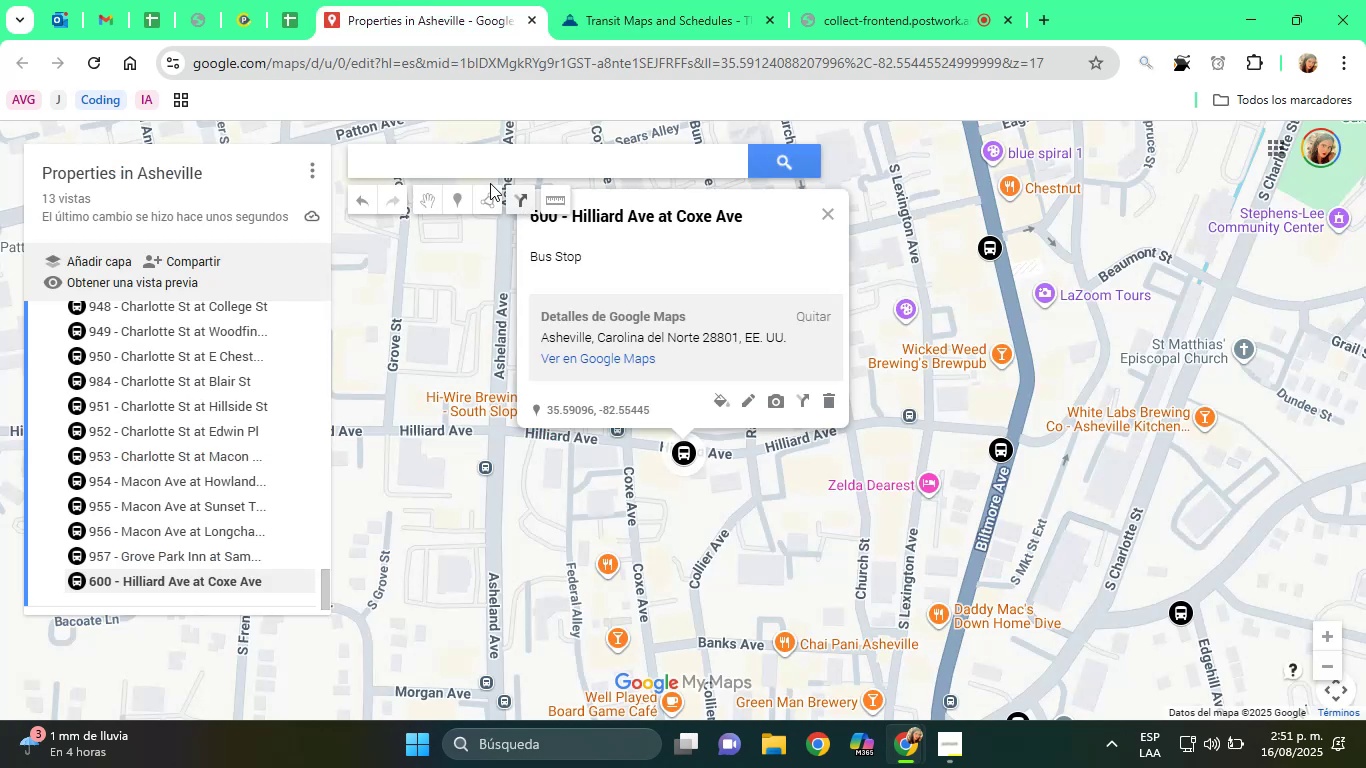 
key(Control+ControlLeft)
 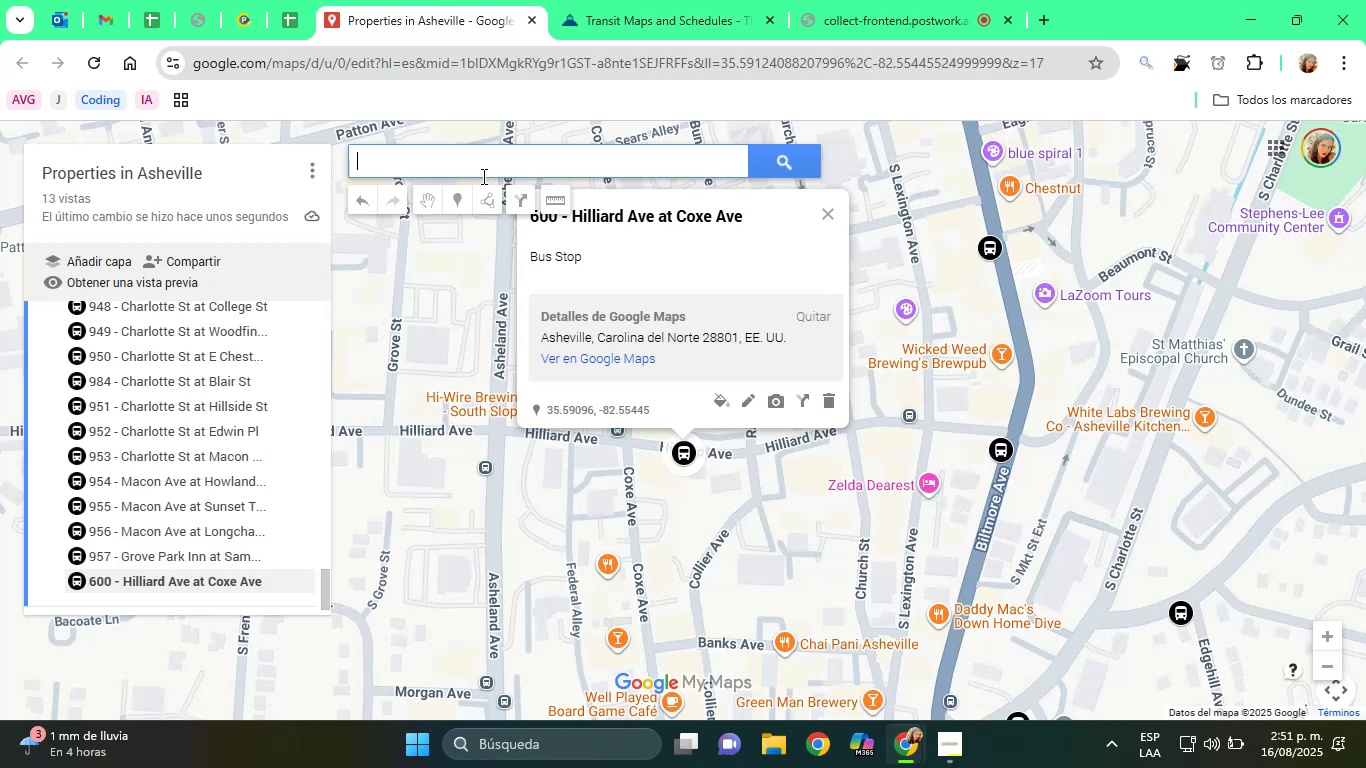 
left_click([482, 176])
 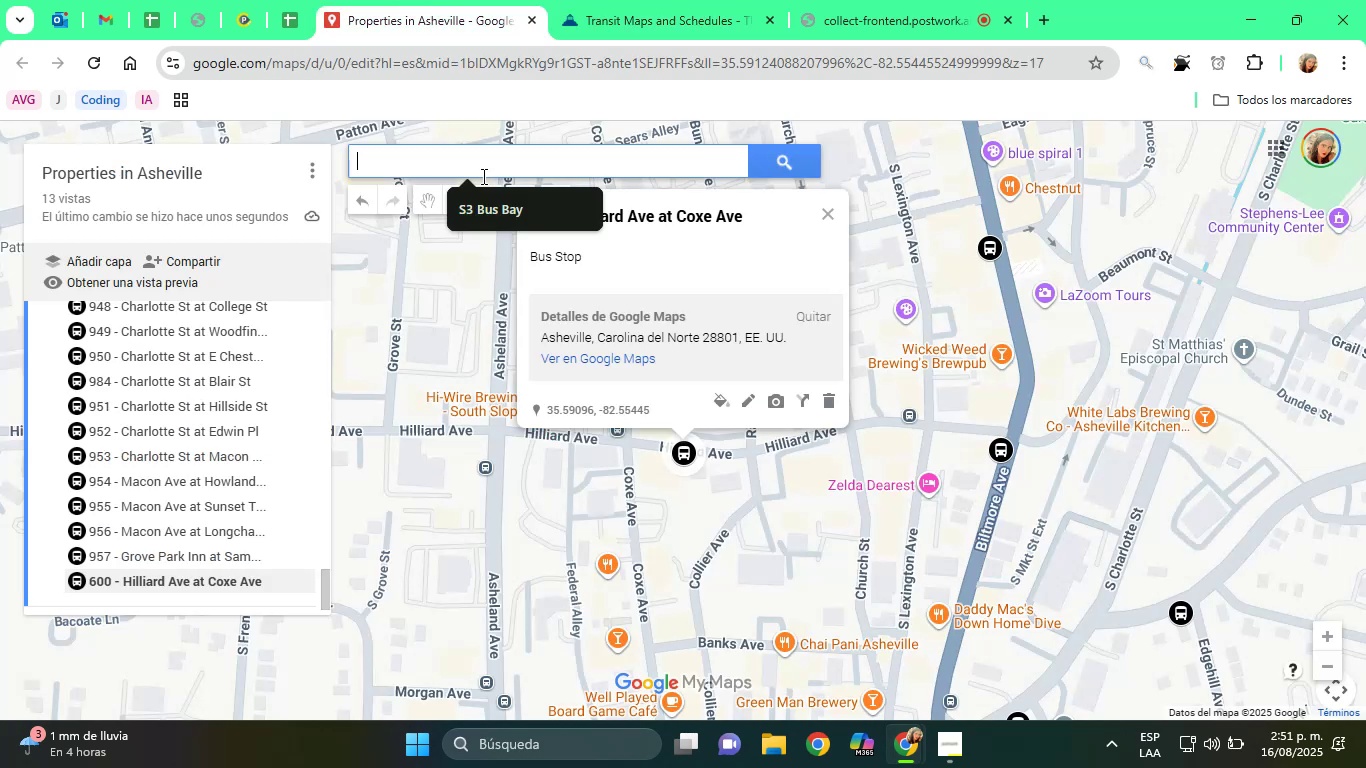 
key(Control+V)
 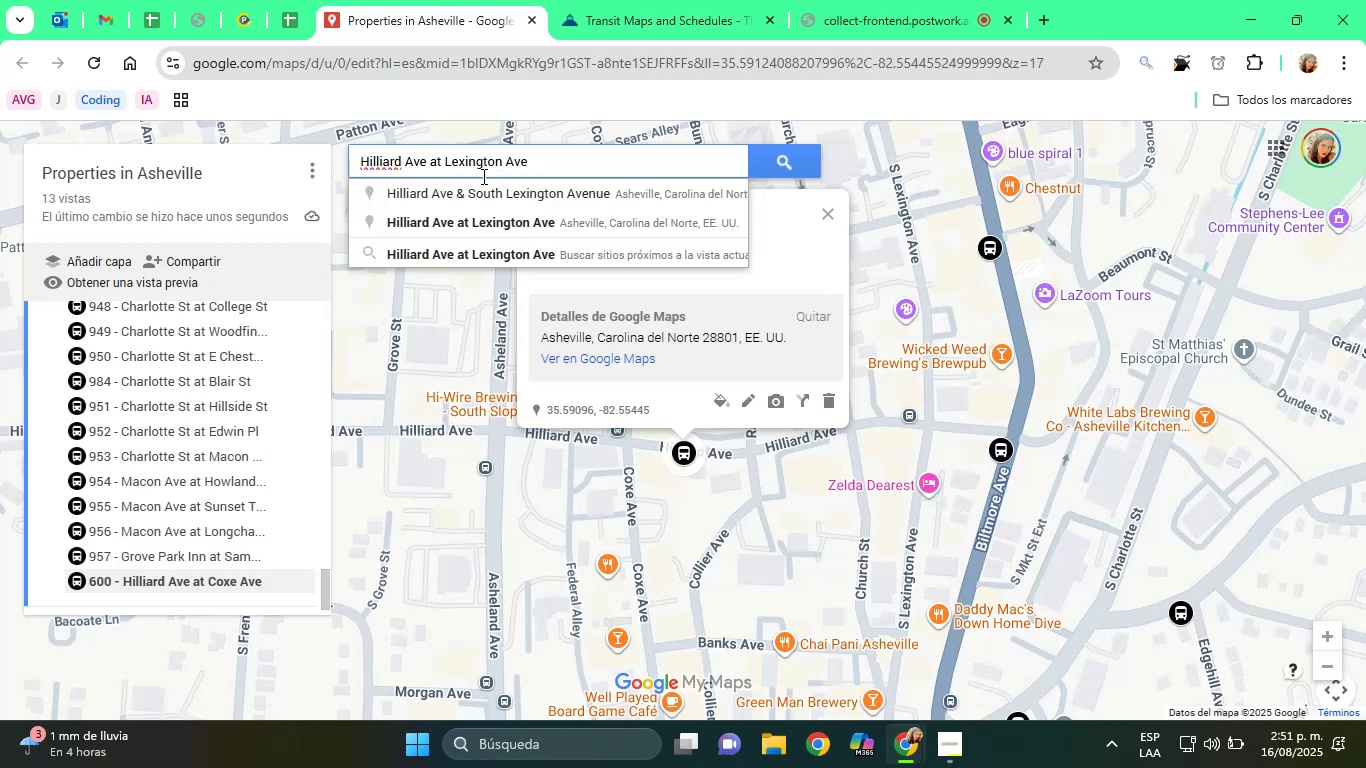 
key(Home)
 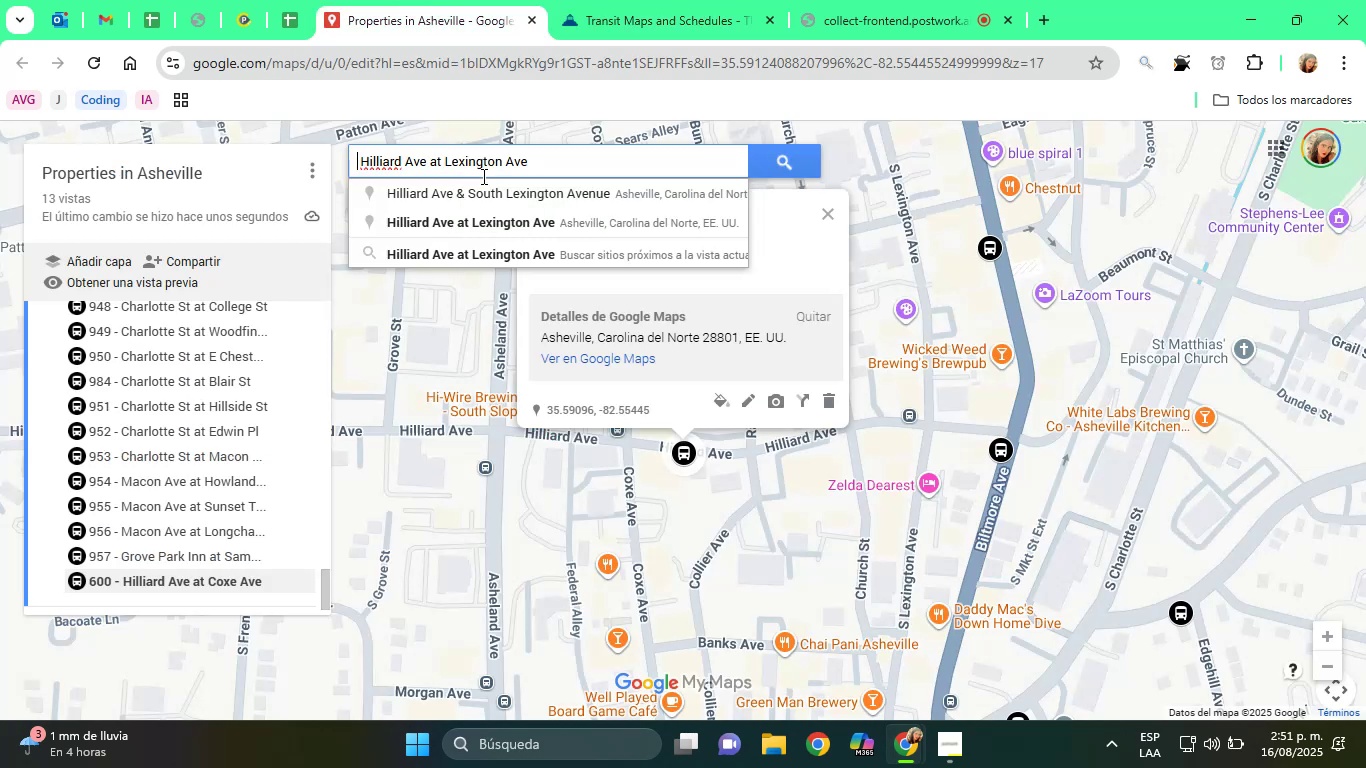 
key(Delete)
 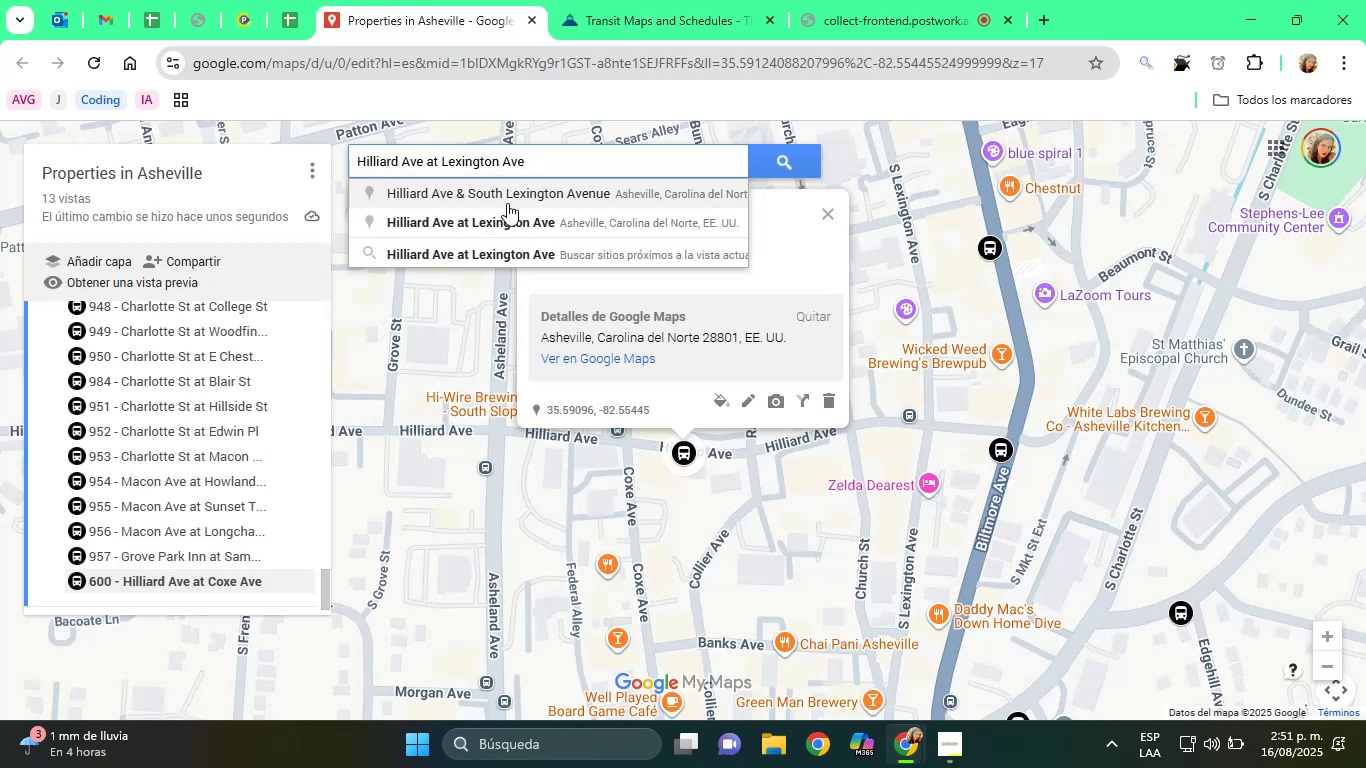 
left_click([533, 219])
 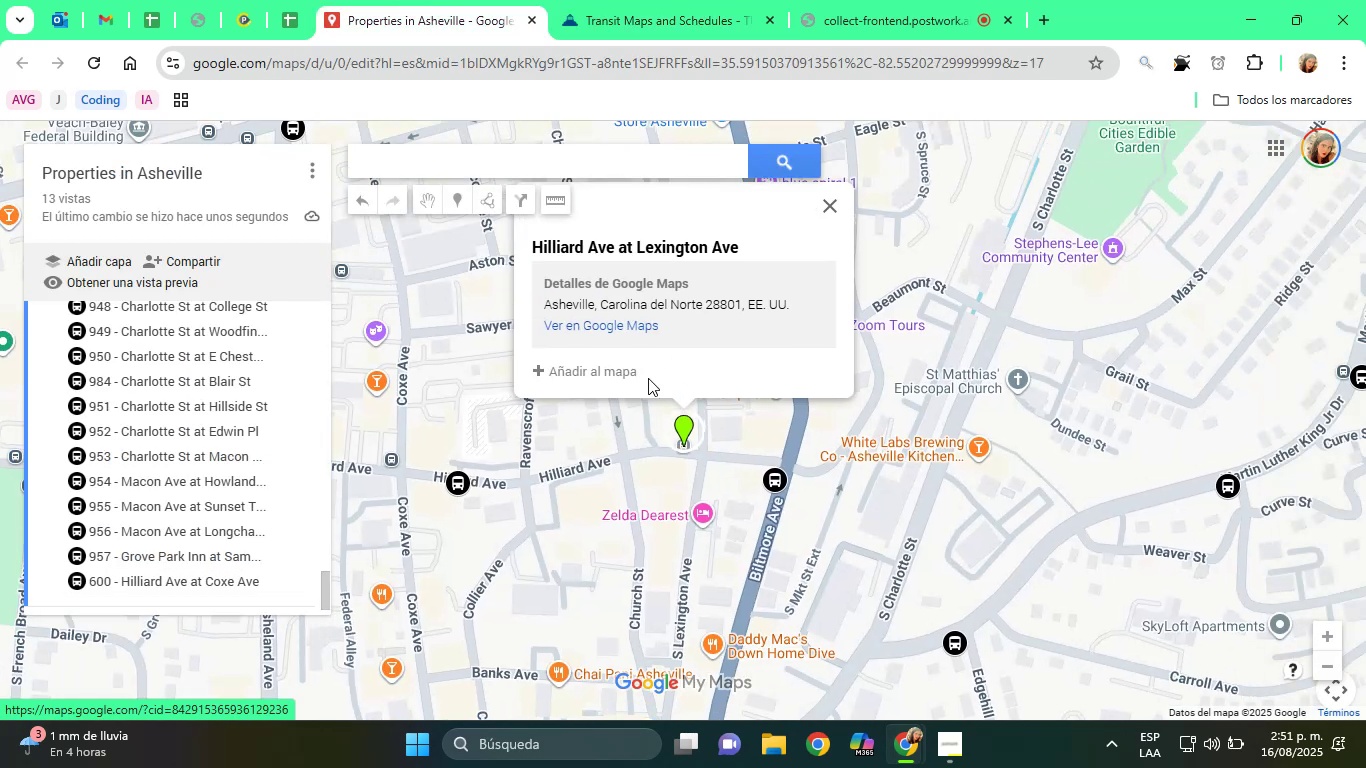 
left_click([603, 371])
 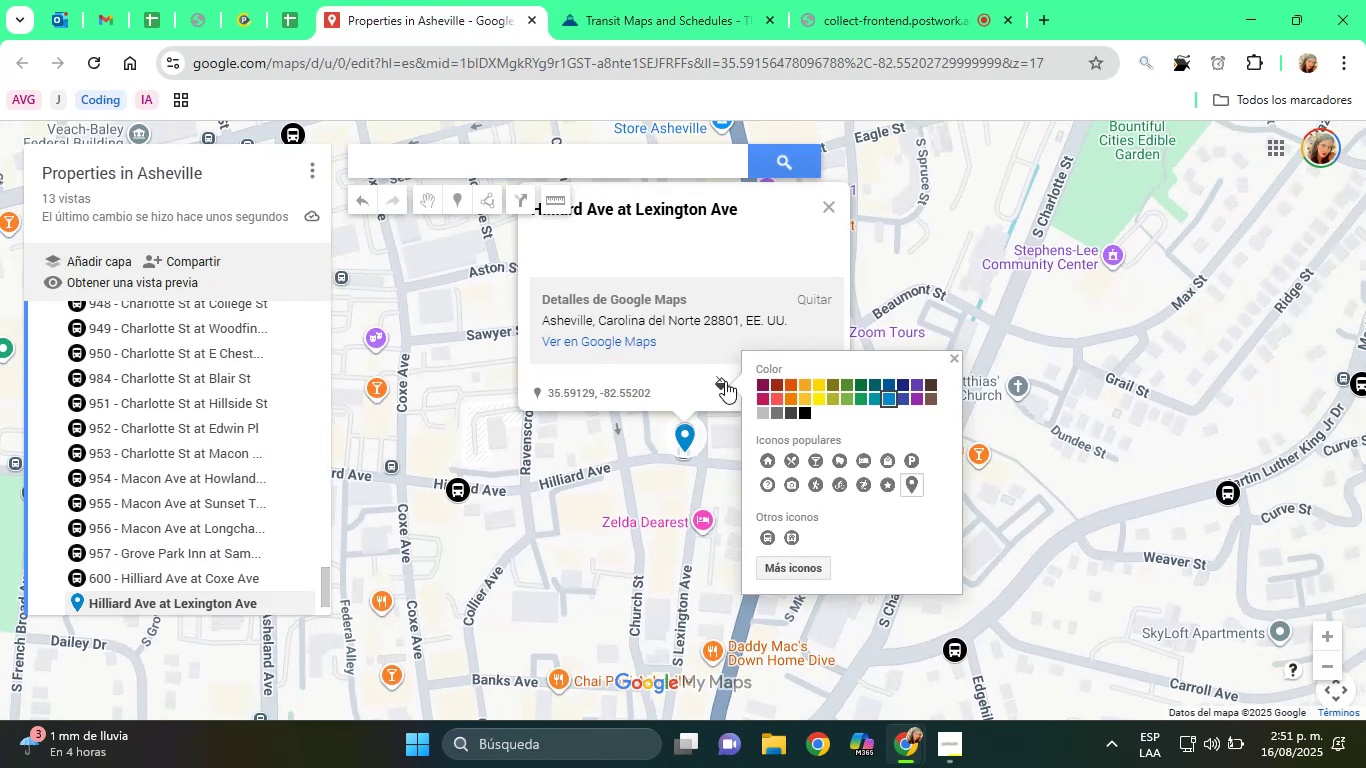 
left_click([810, 418])
 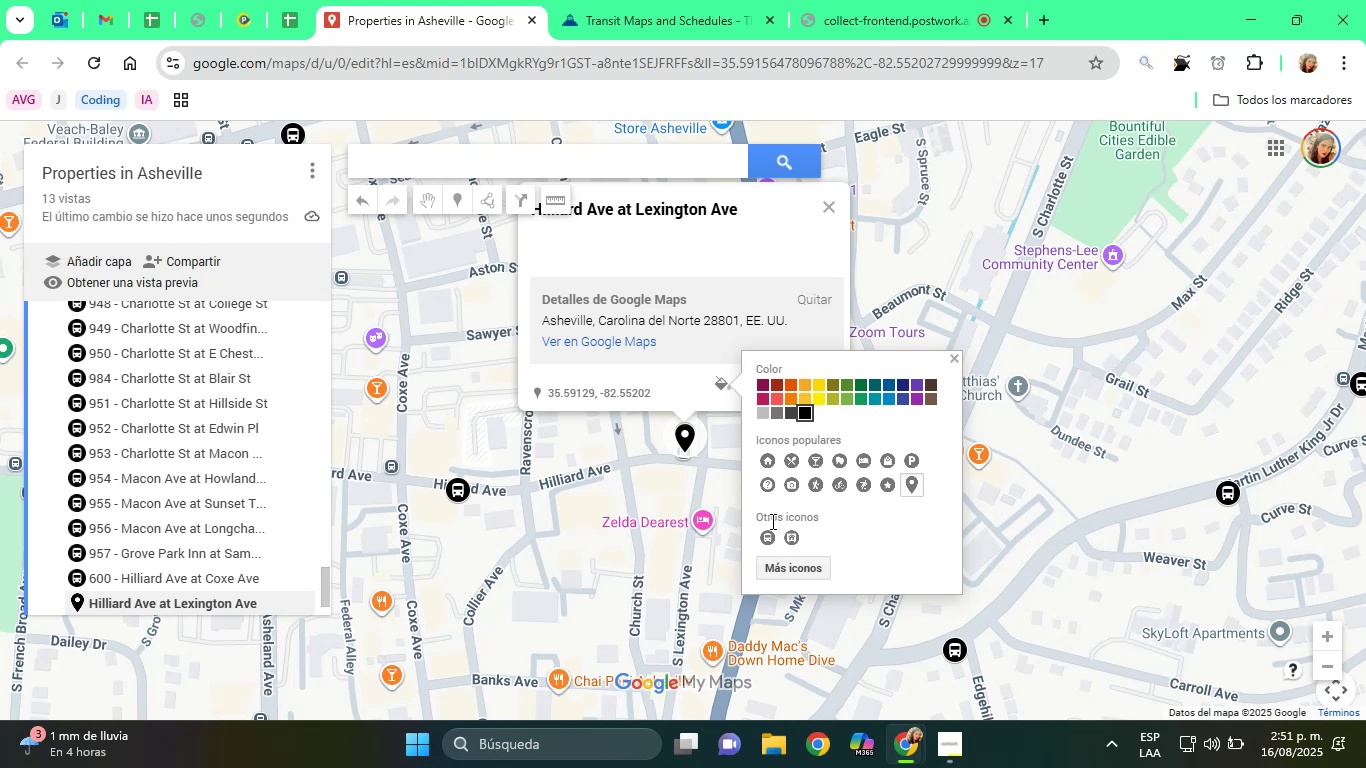 
left_click([767, 538])
 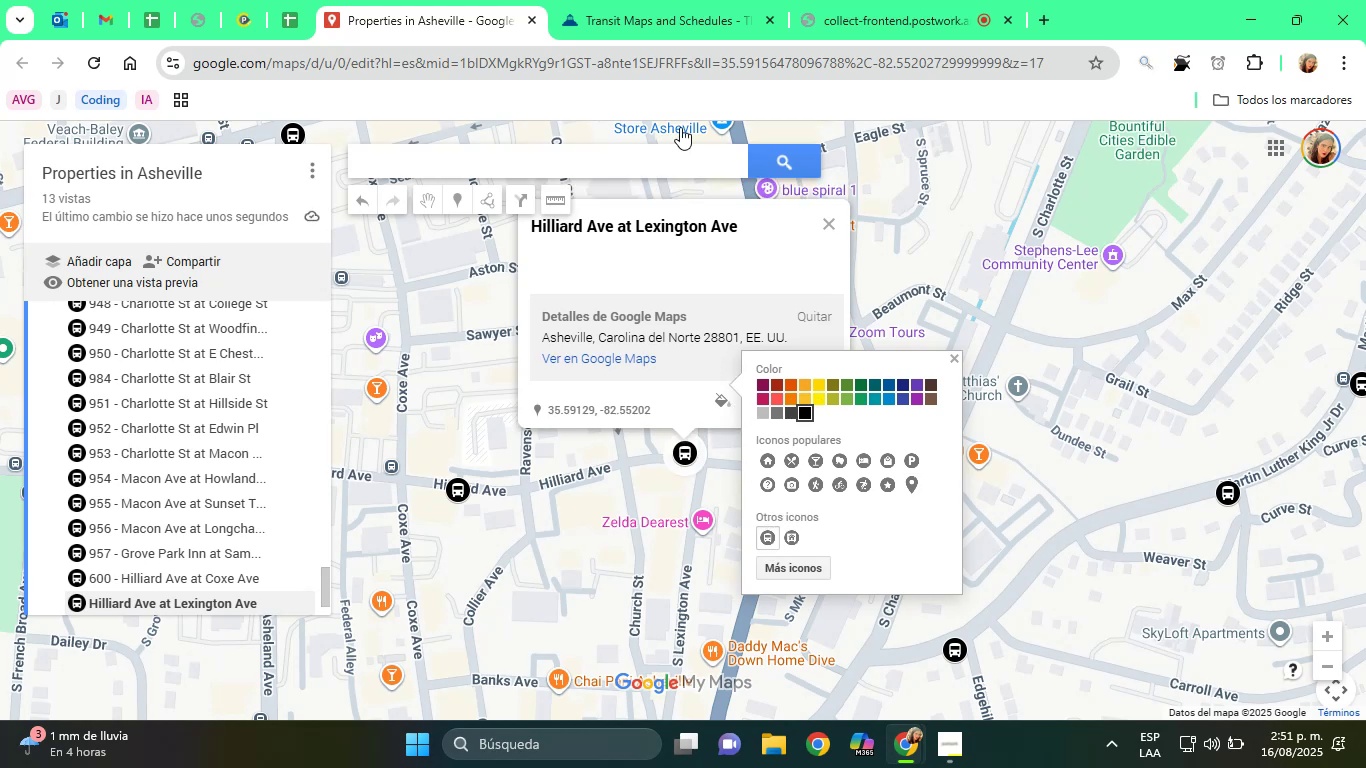 
left_click([678, 0])
 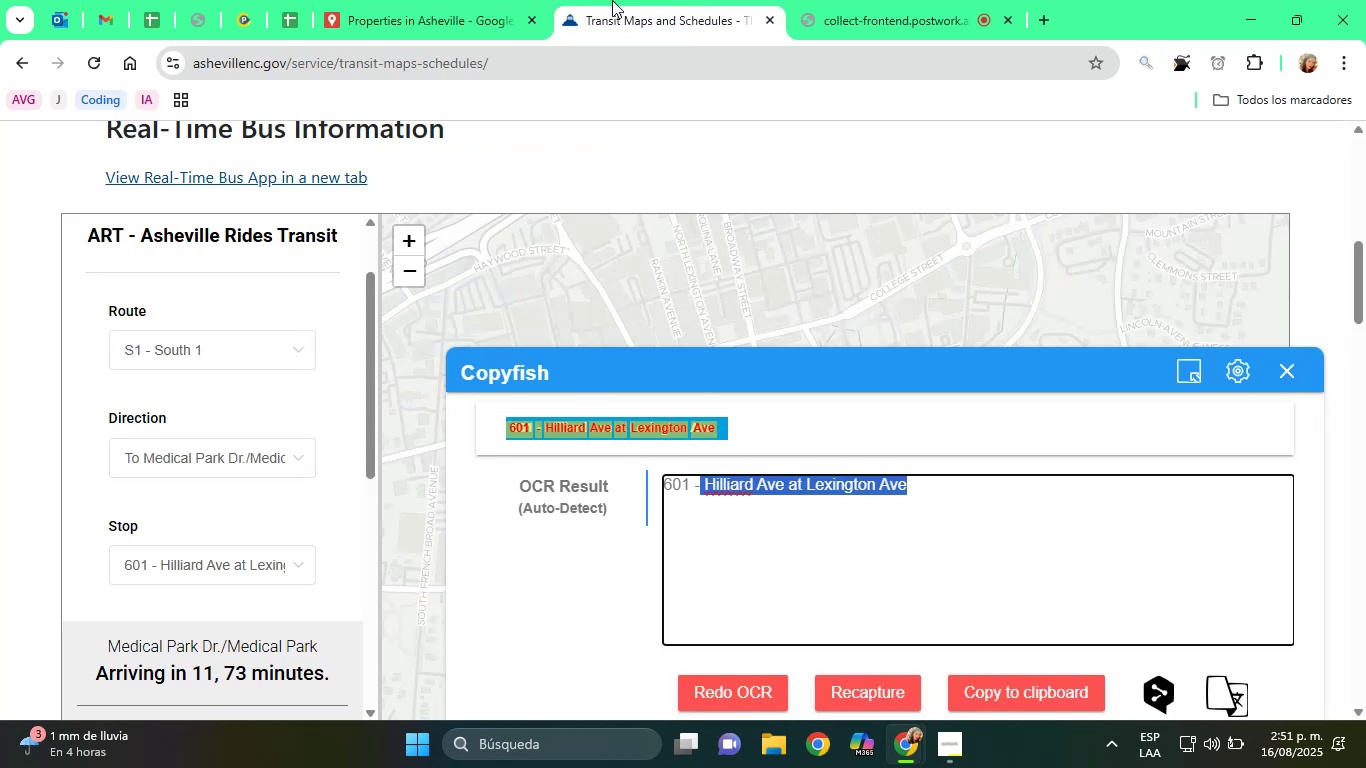 
left_click([451, 0])
 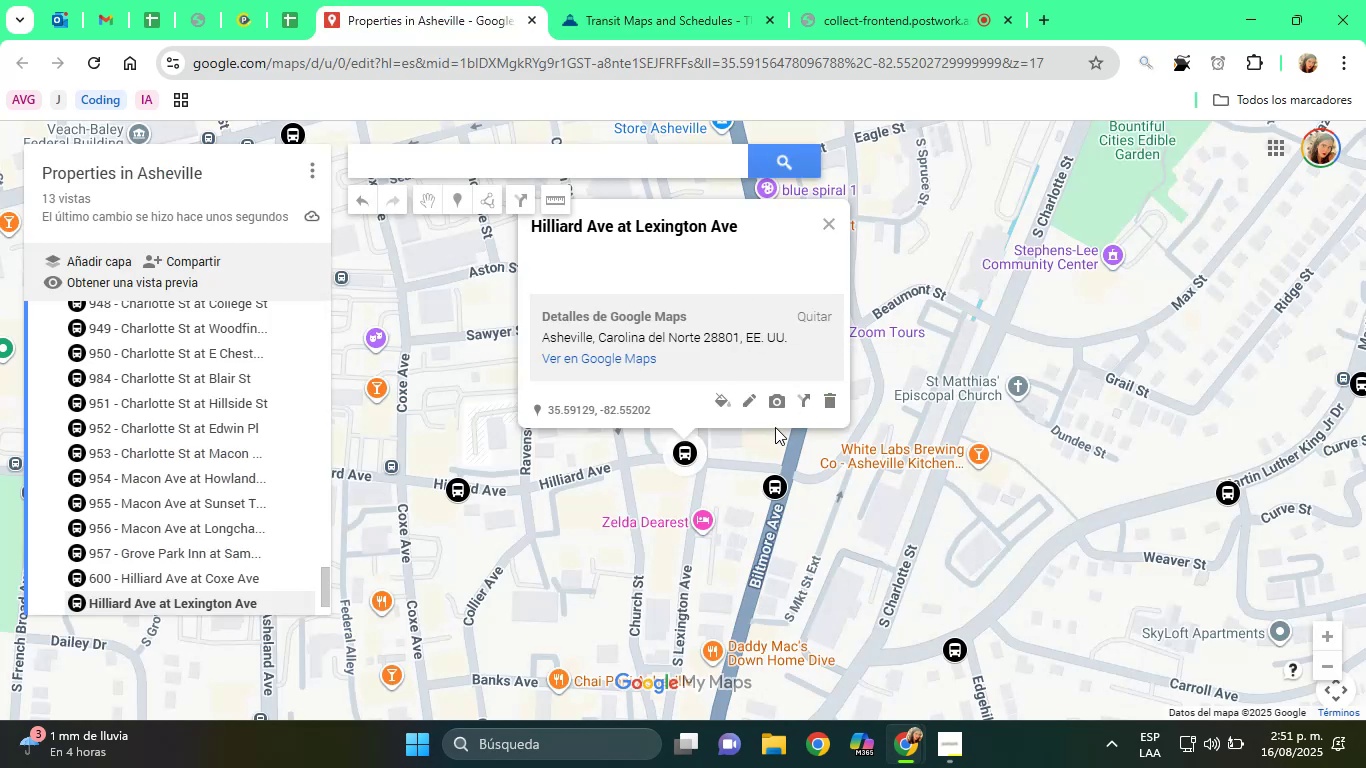 
left_click([755, 406])
 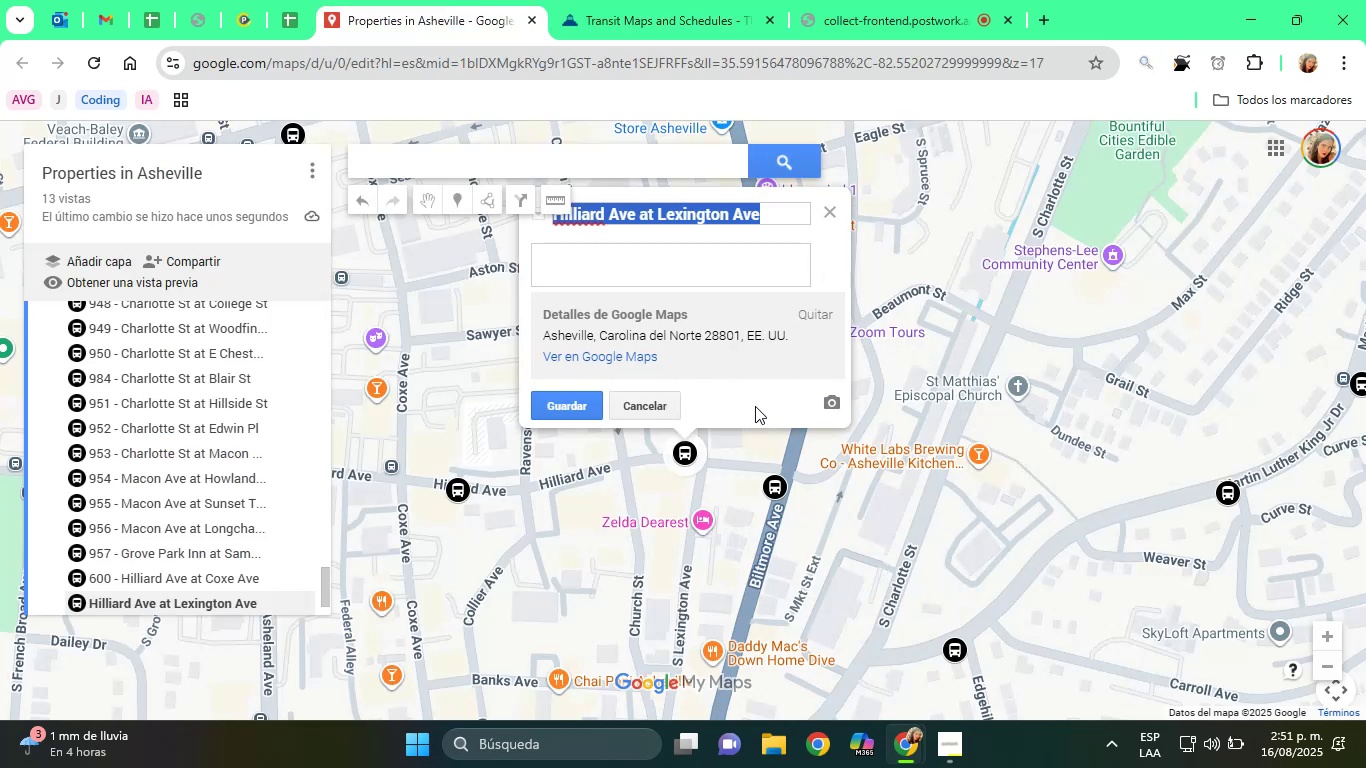 
type([Home]601  )
key(Backspace)
type(- )
 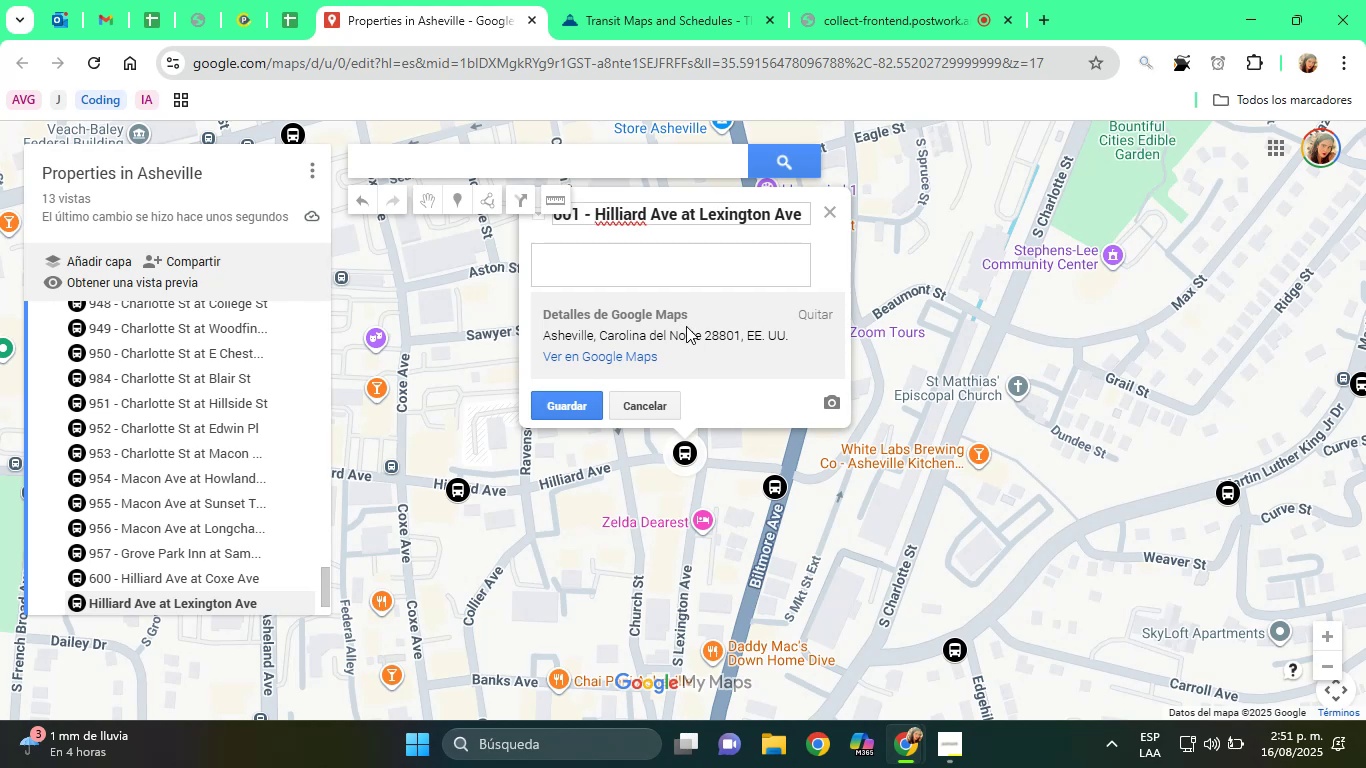 
left_click([620, 263])
 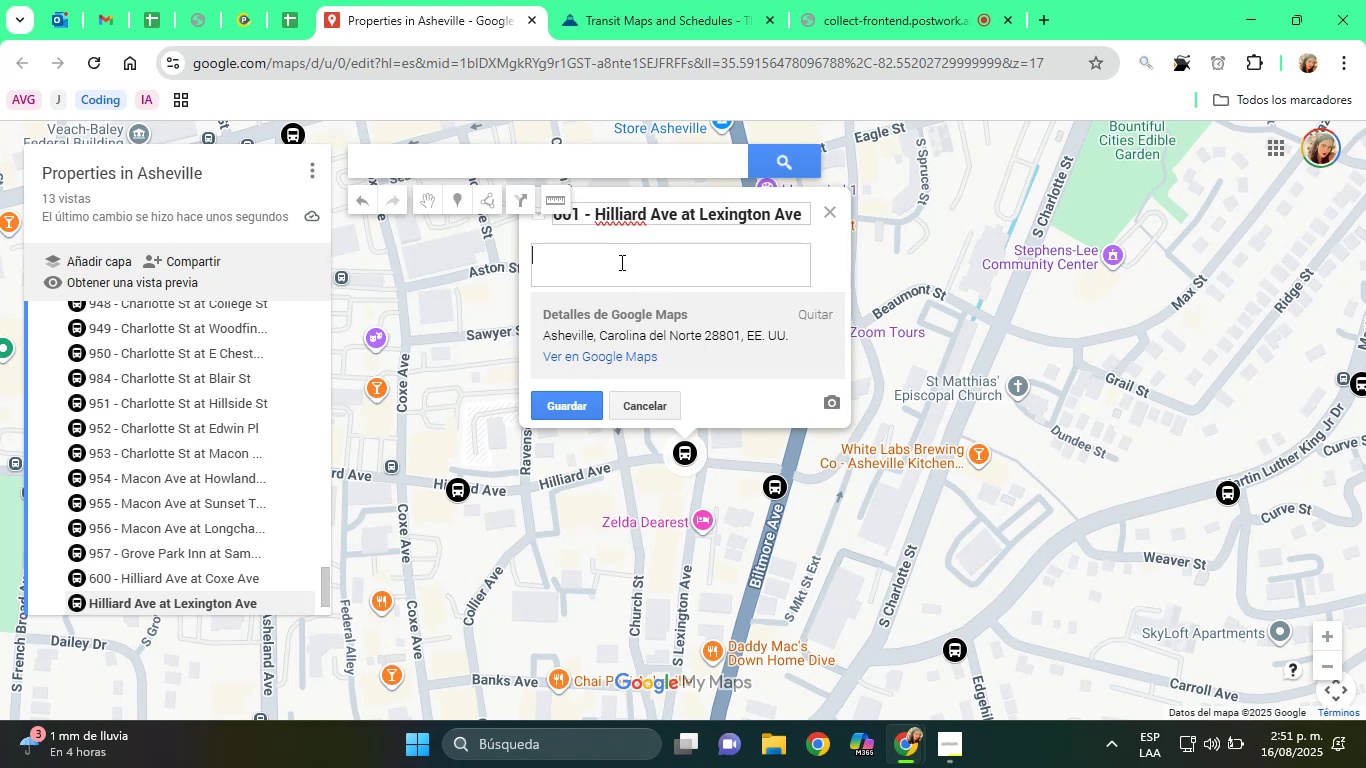 
type(Bus Stop)
 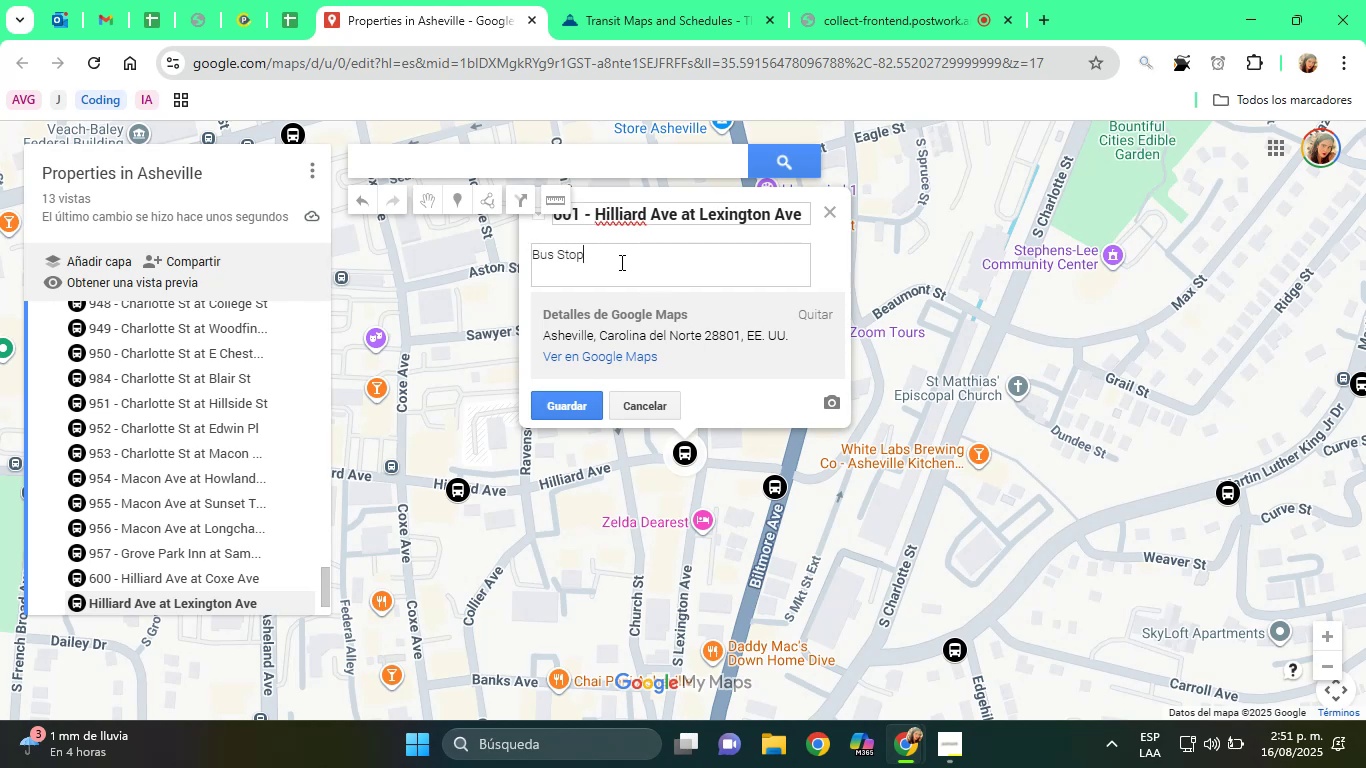 
key(Enter)
 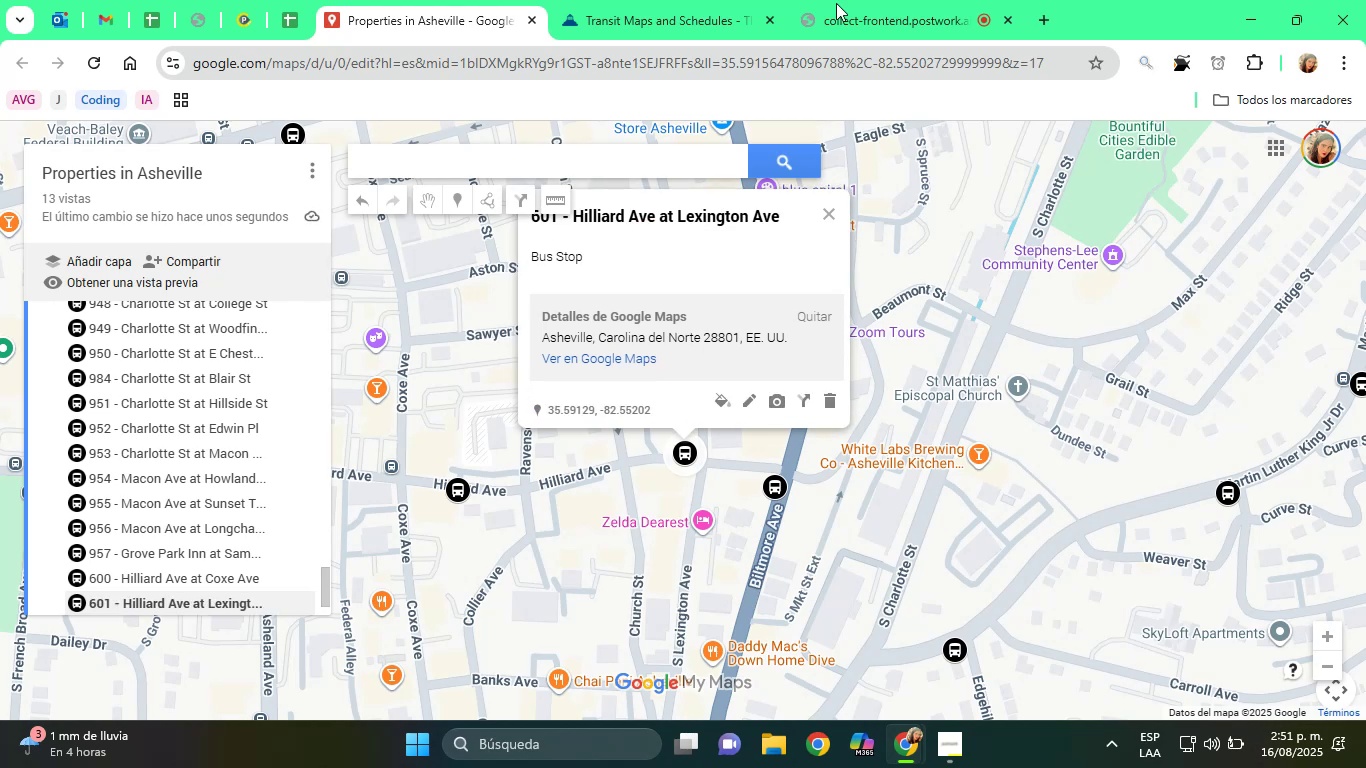 
left_click([670, 0])
 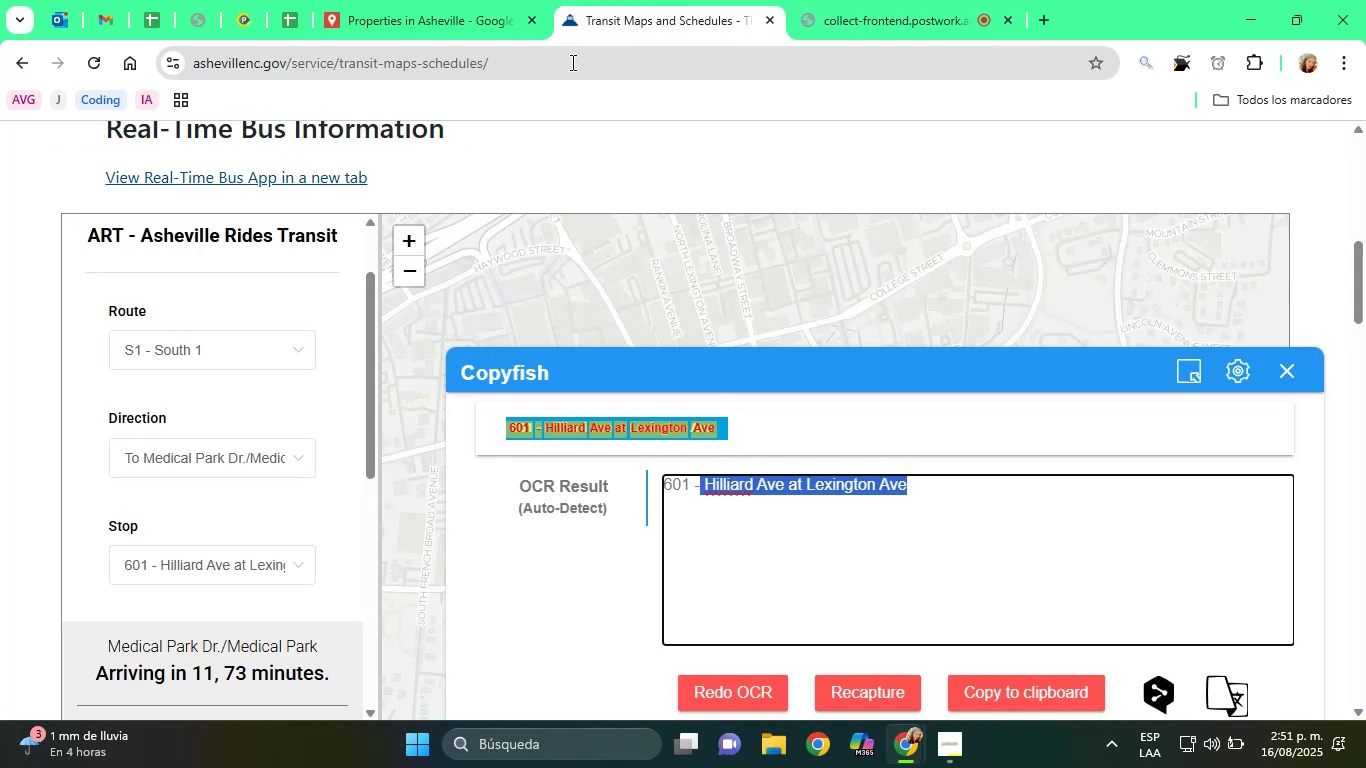 
left_click([434, 0])
 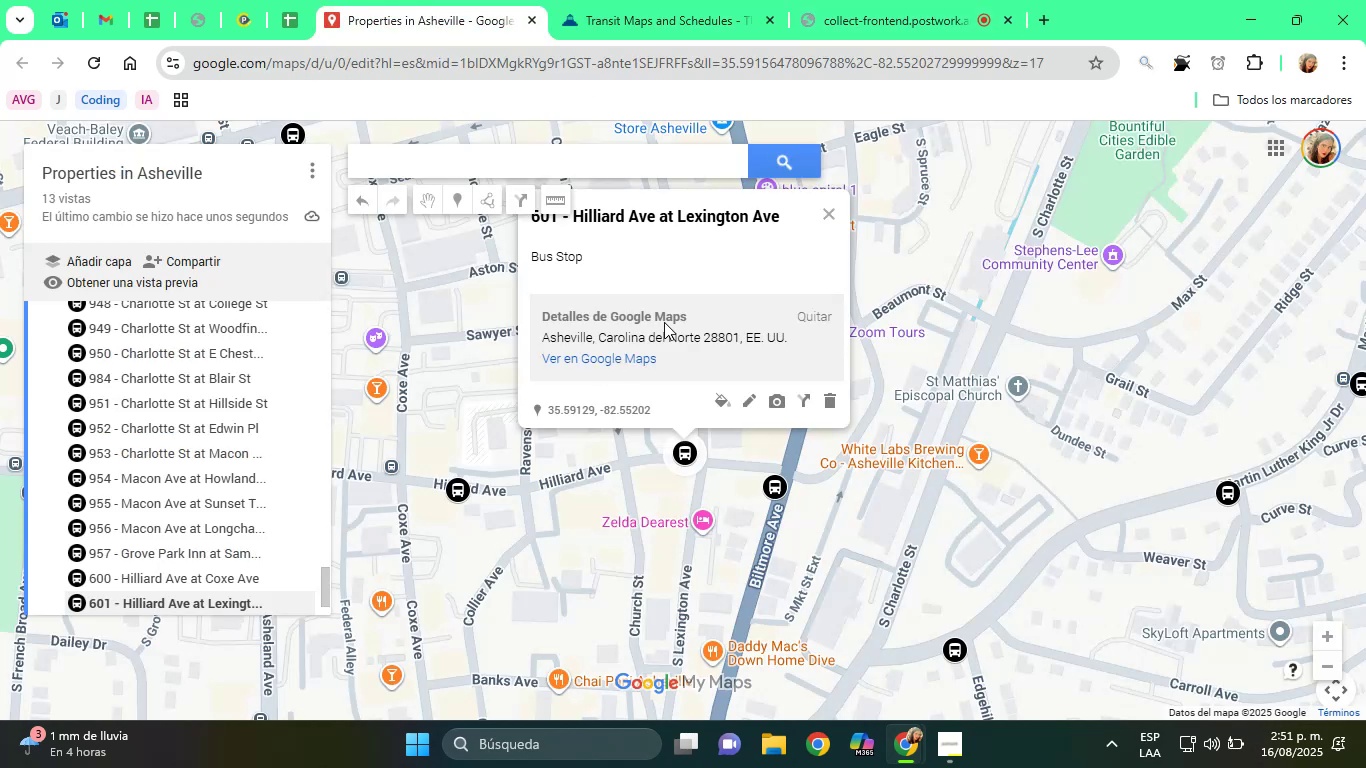 
left_click([597, 0])
 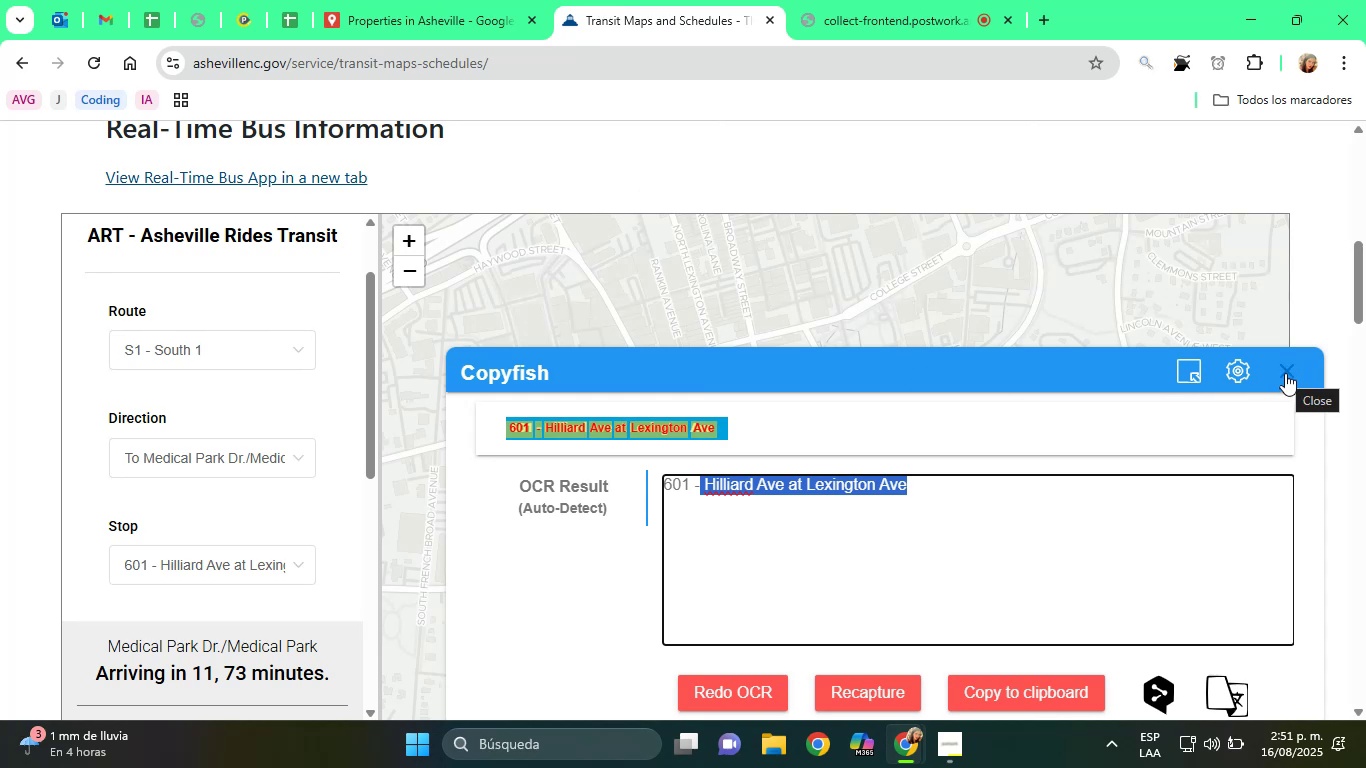 
left_click([1285, 373])
 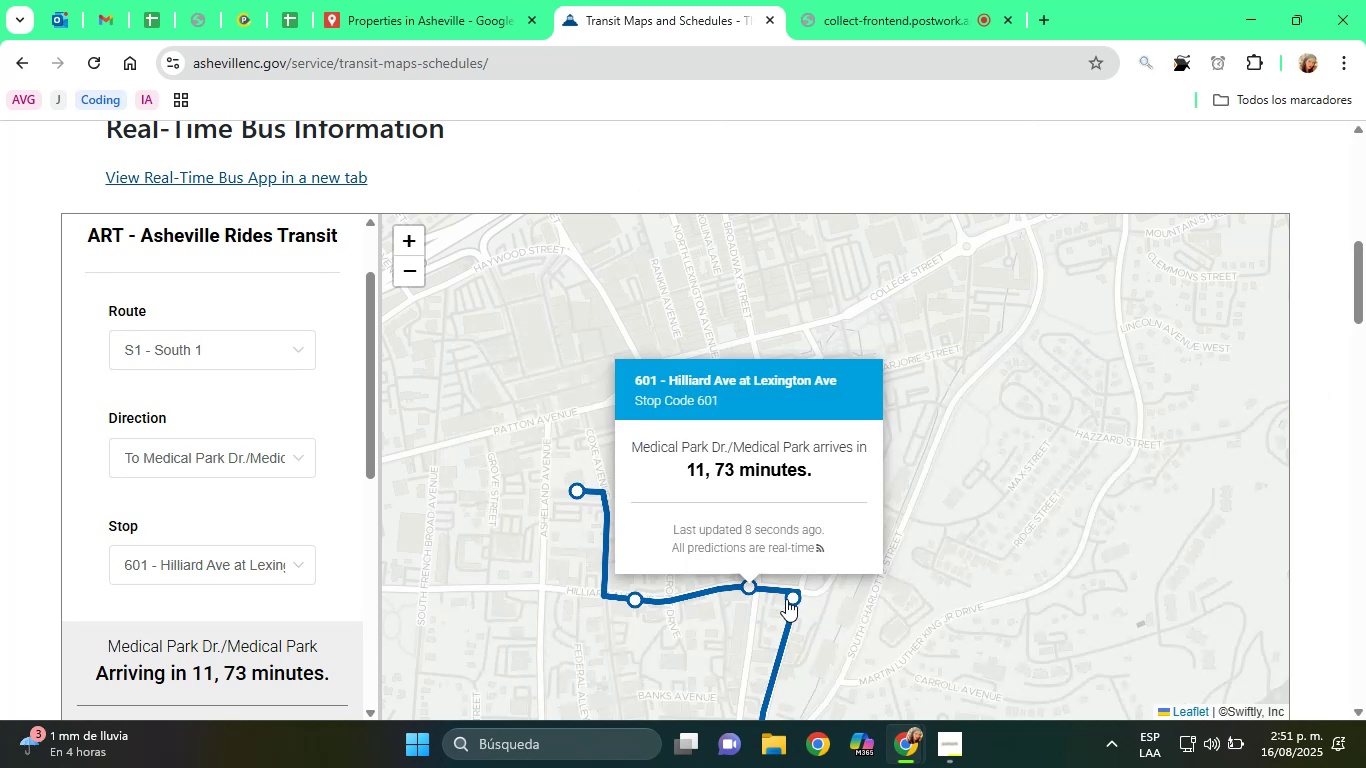 
left_click([790, 601])
 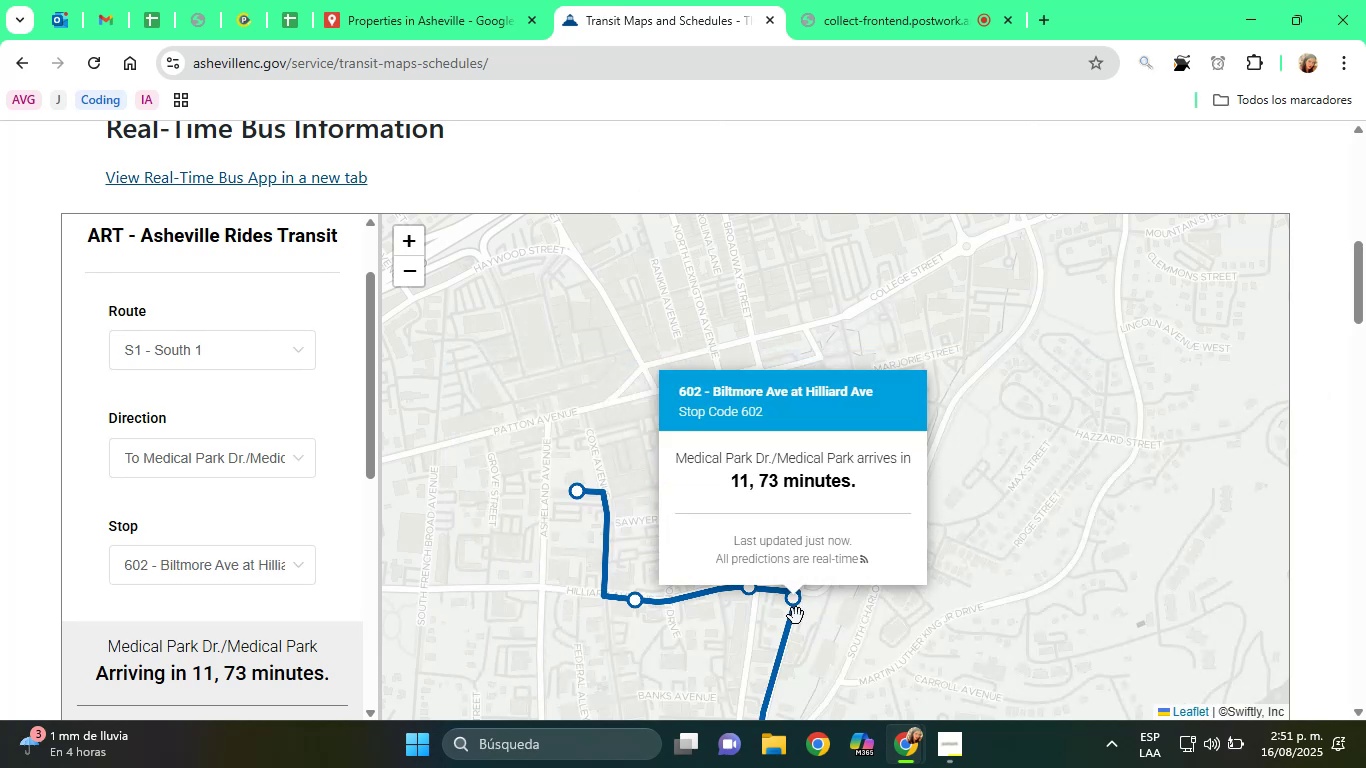 
scroll: coordinate [812, 626], scroll_direction: up, amount: 1.0
 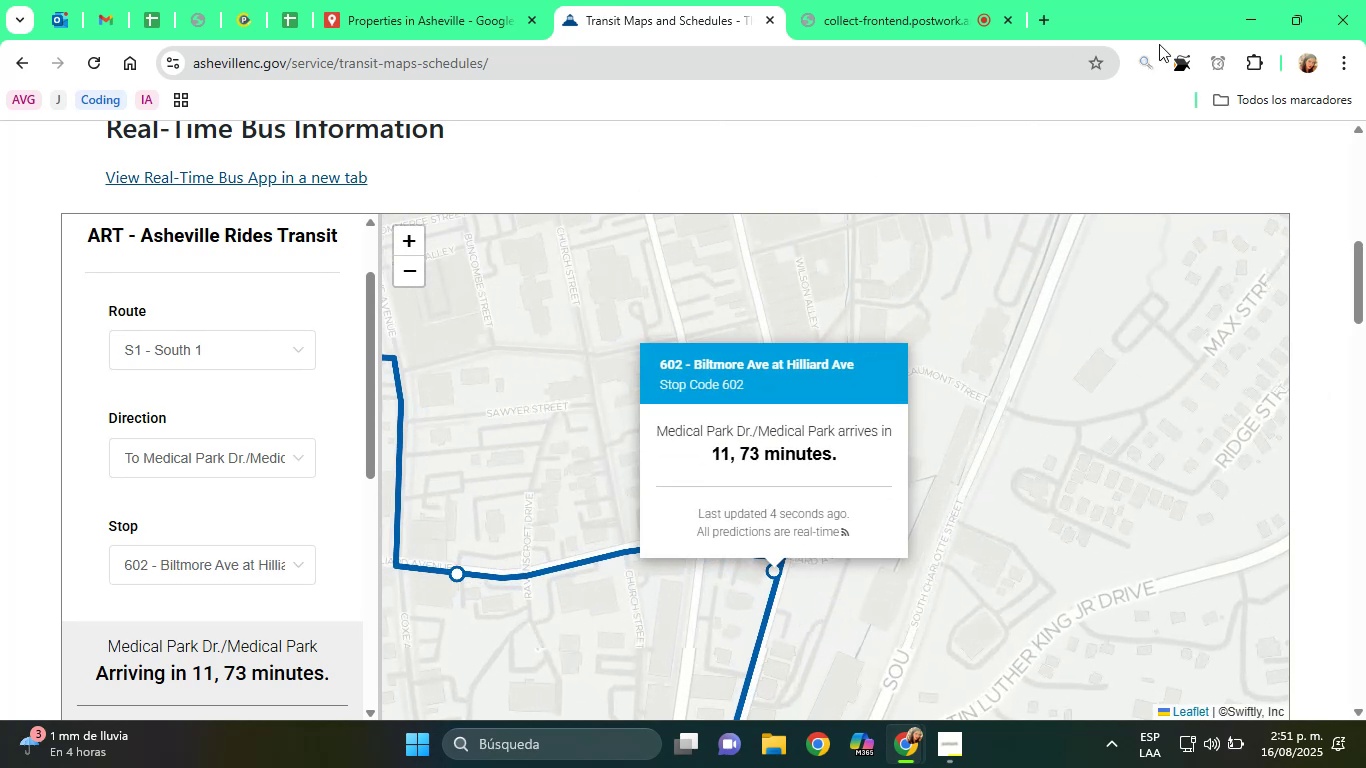 
left_click([1186, 67])
 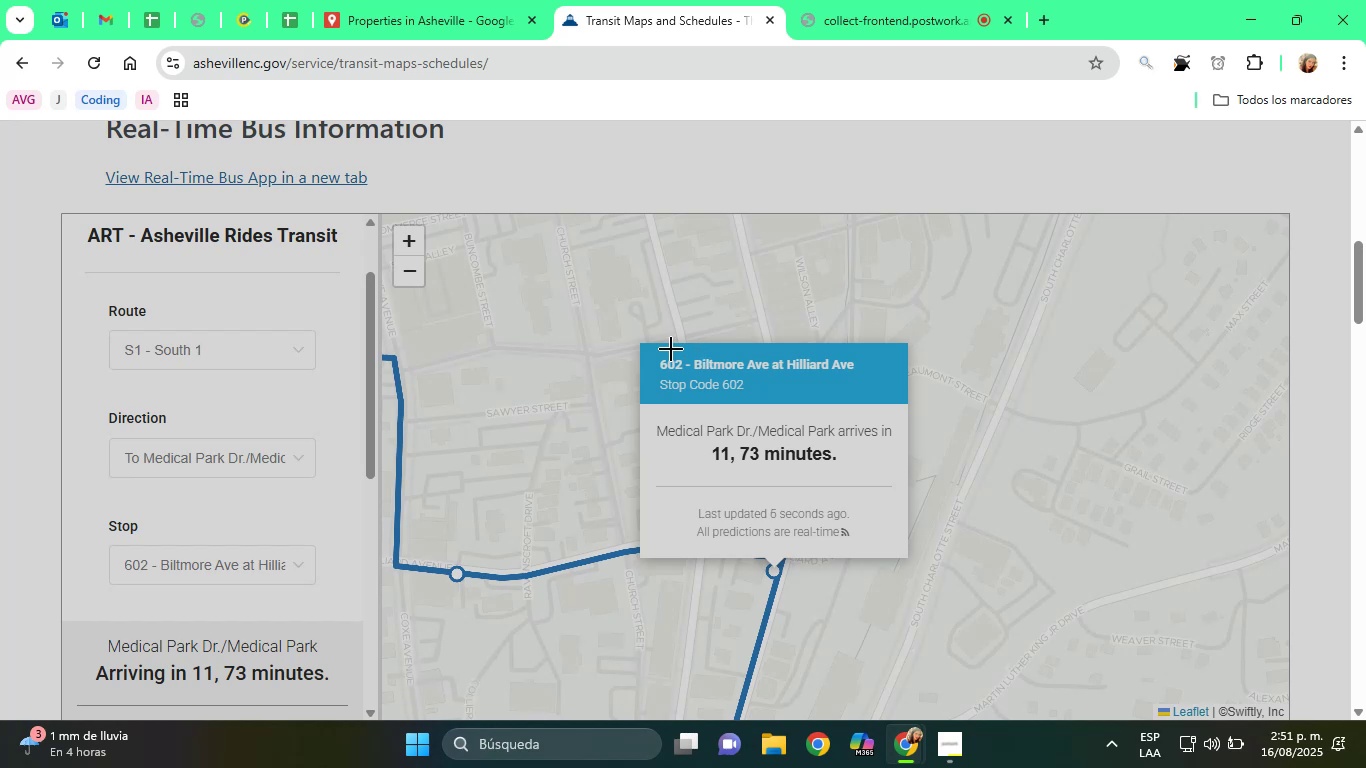 
left_click_drag(start_coordinate=[654, 346], to_coordinate=[875, 377])
 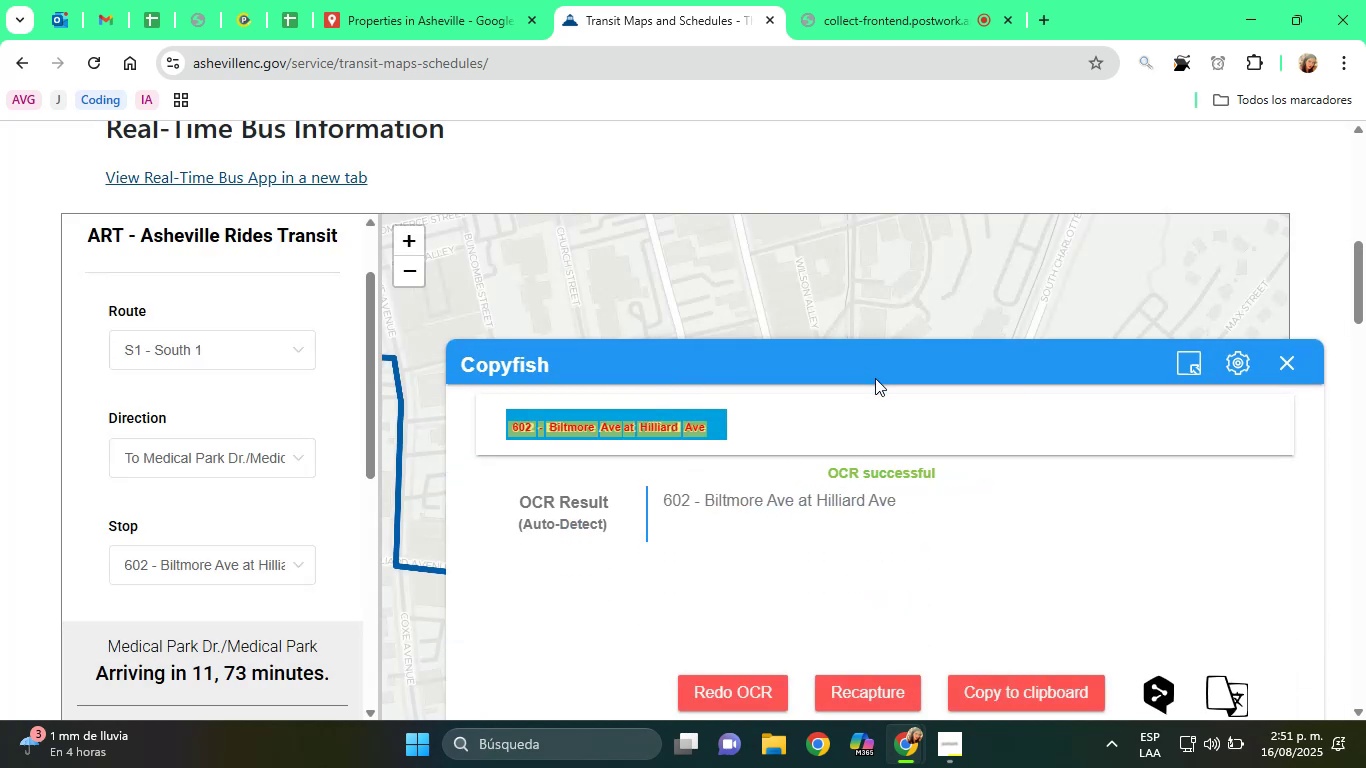 
left_click_drag(start_coordinate=[915, 499], to_coordinate=[704, 508])
 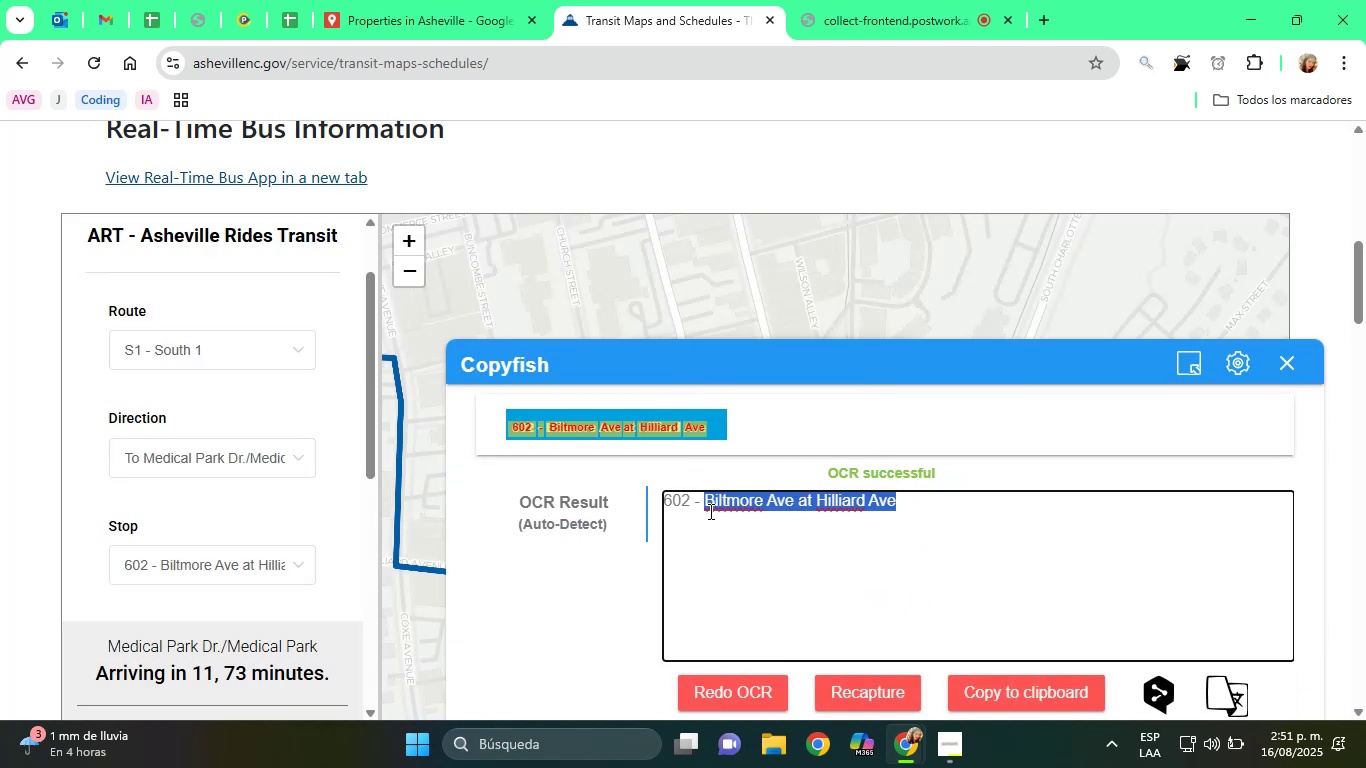 
key(Control+C)
 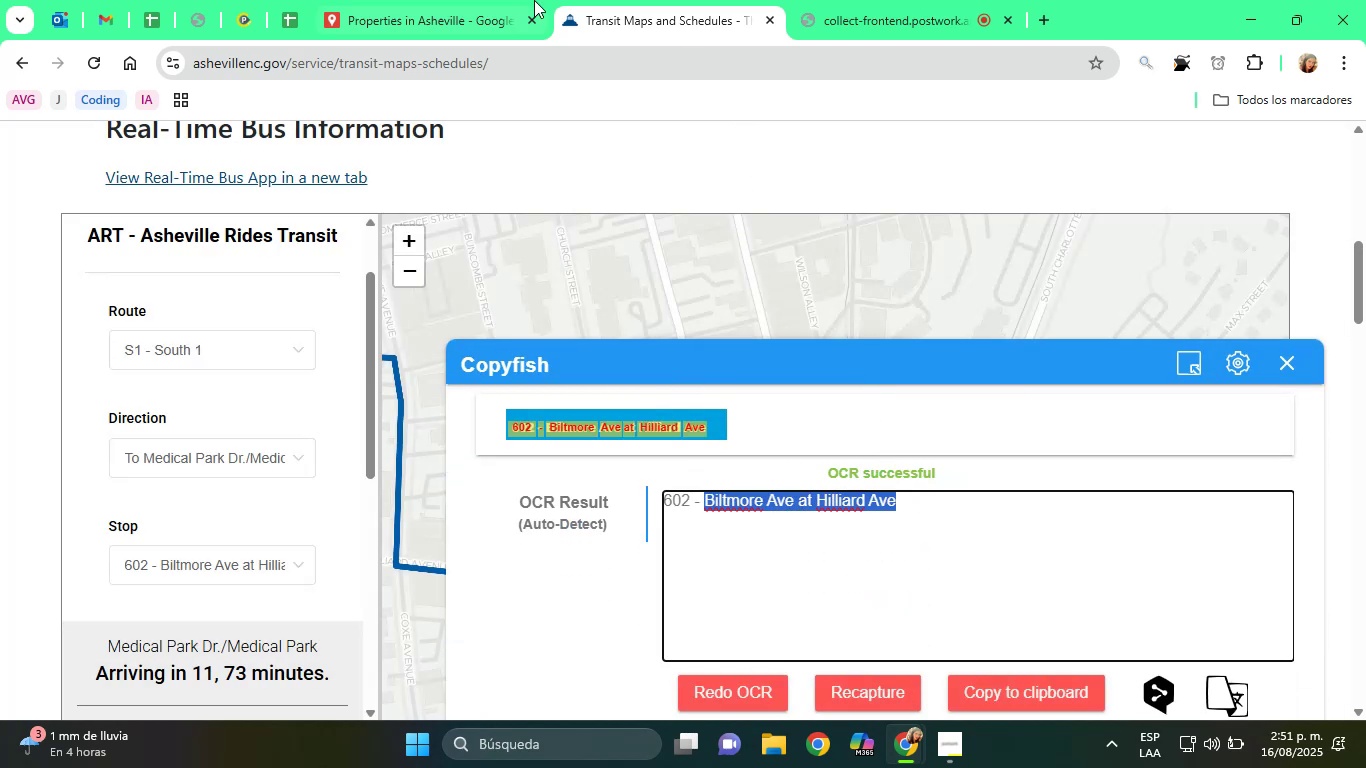 
left_click([442, 0])
 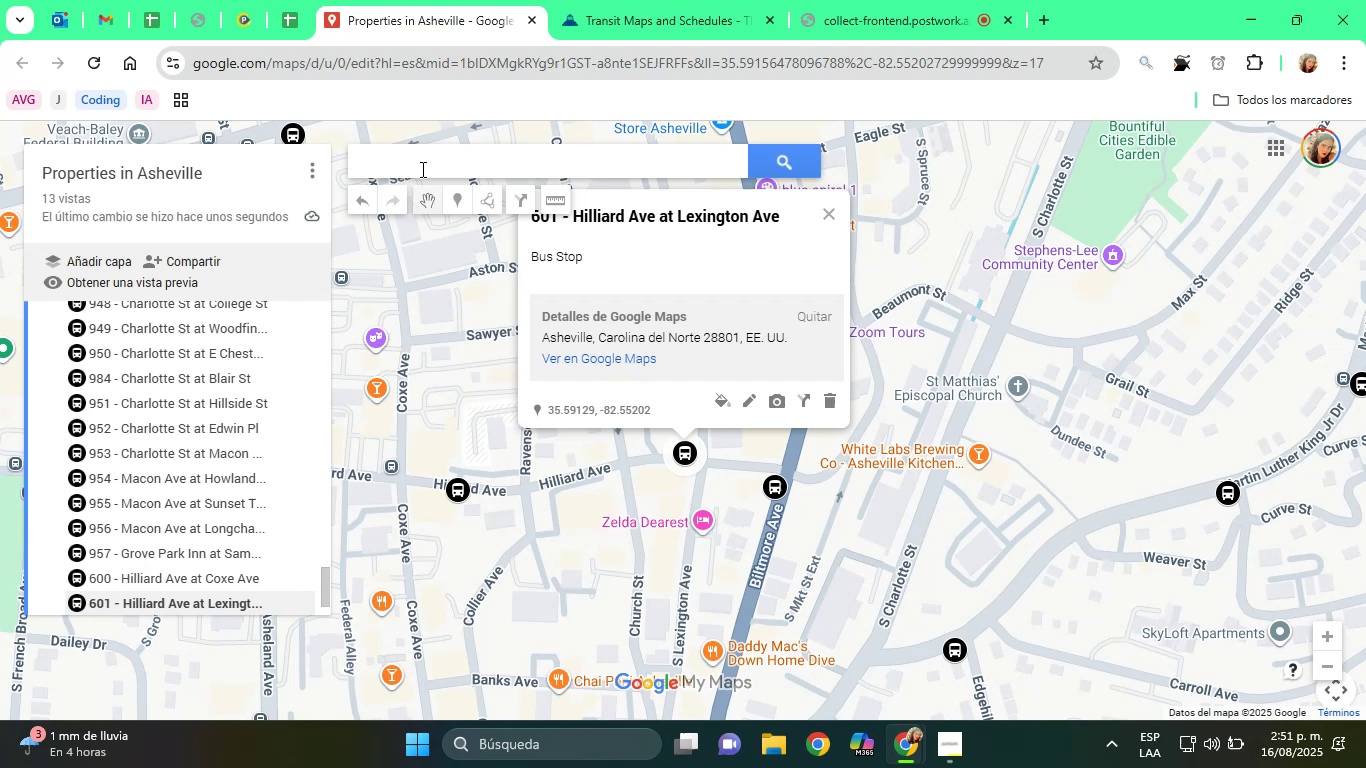 
key(Control+ControlLeft)
 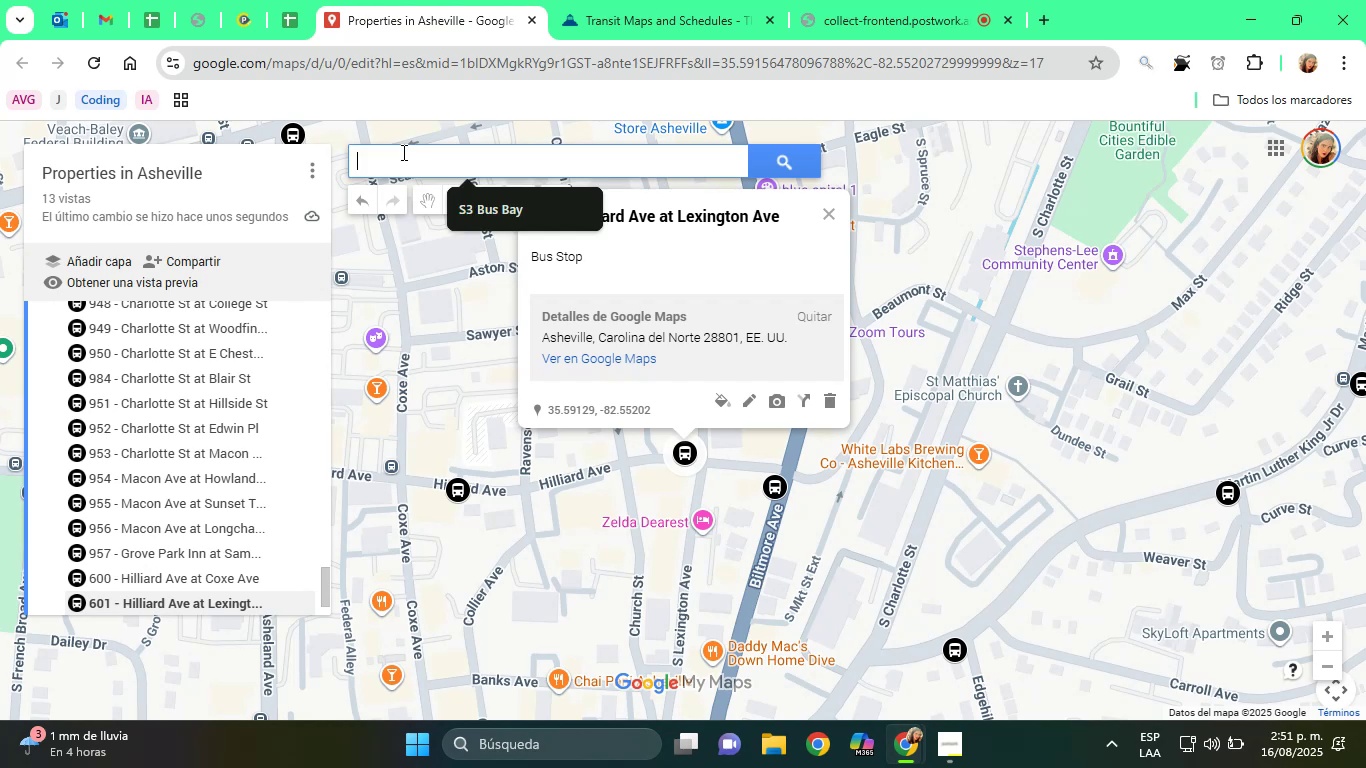 
key(Control+V)
 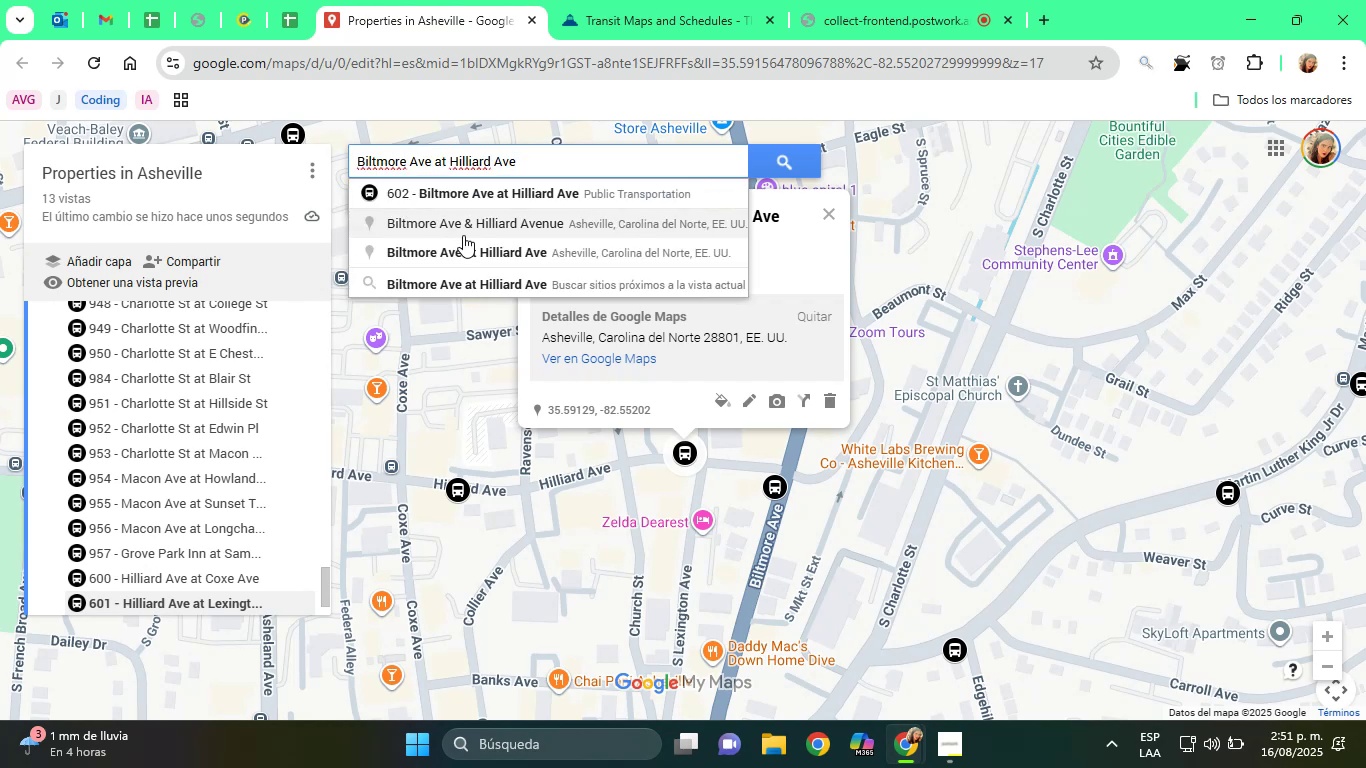 
left_click([478, 242])
 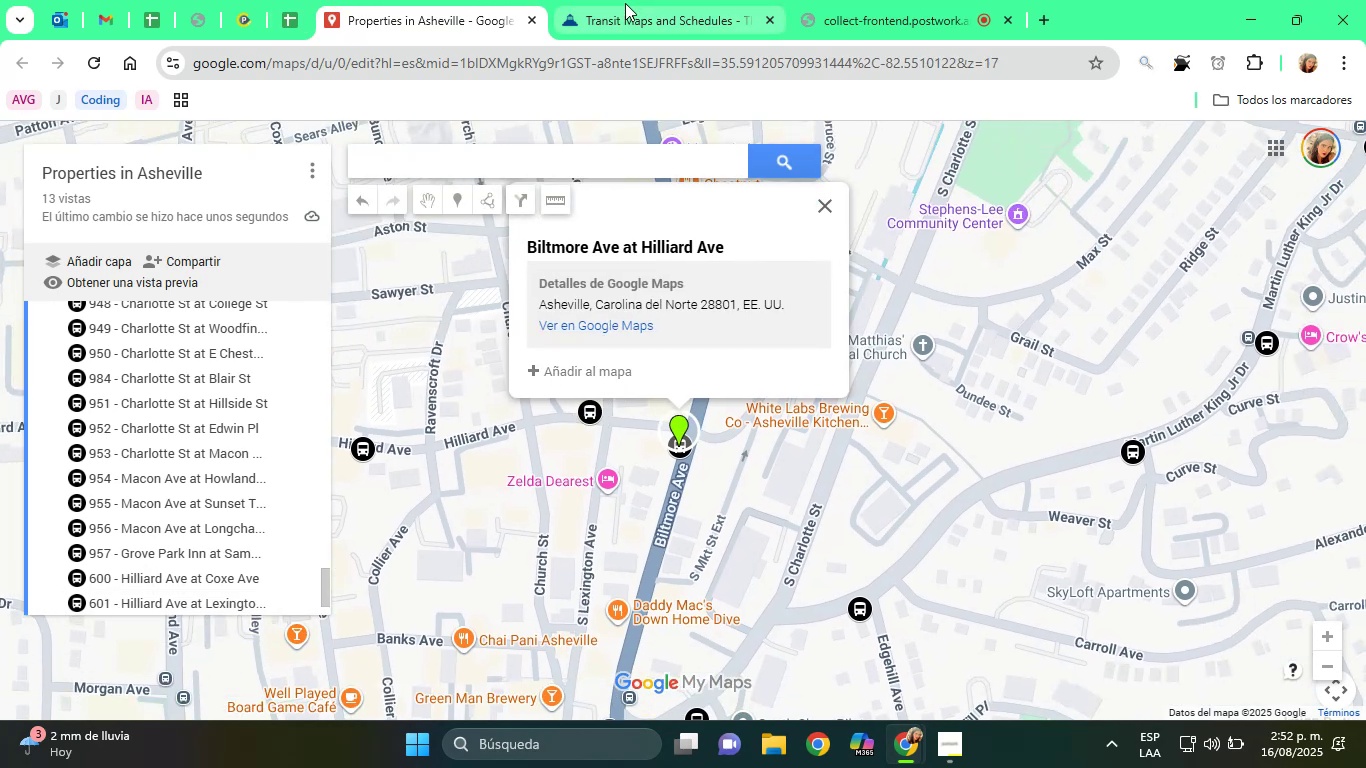 
wait(6.2)
 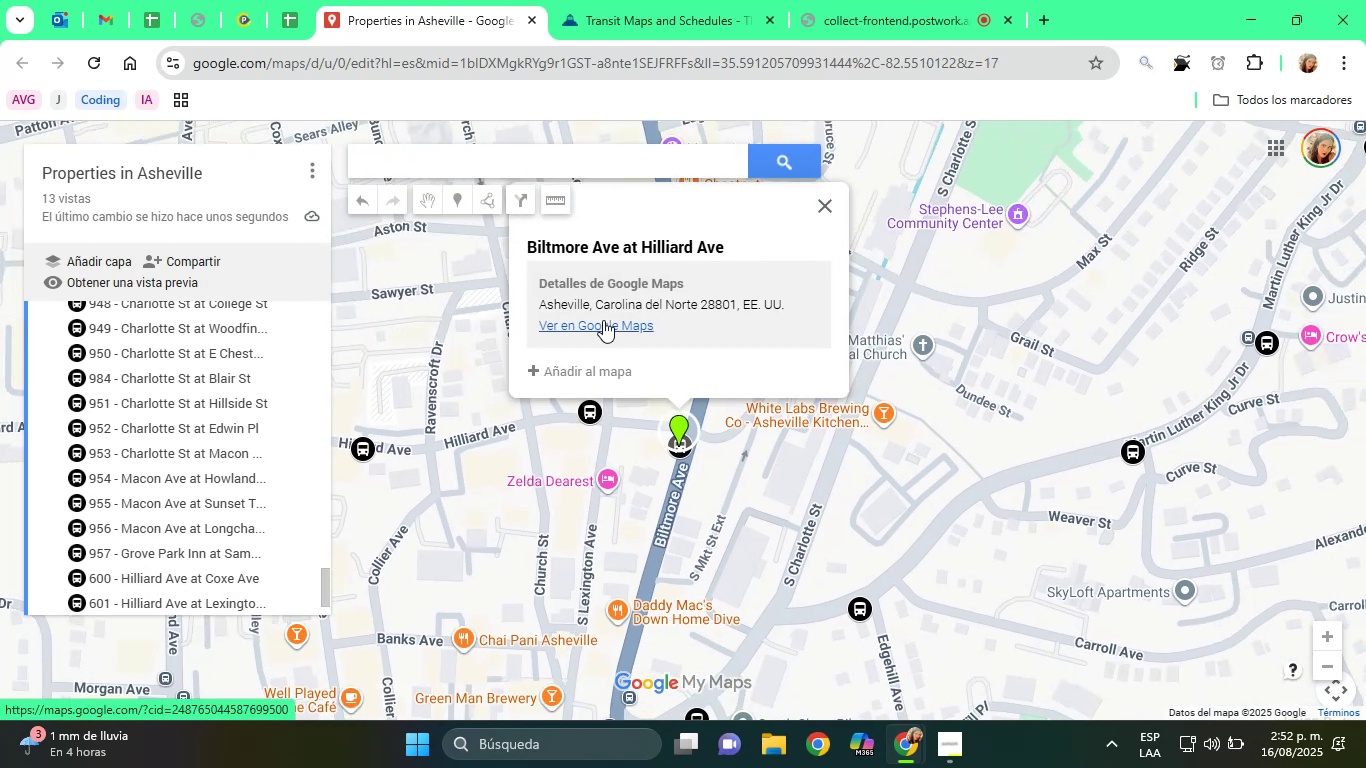 
scroll: coordinate [205, 384], scroll_direction: down, amount: 3.0
 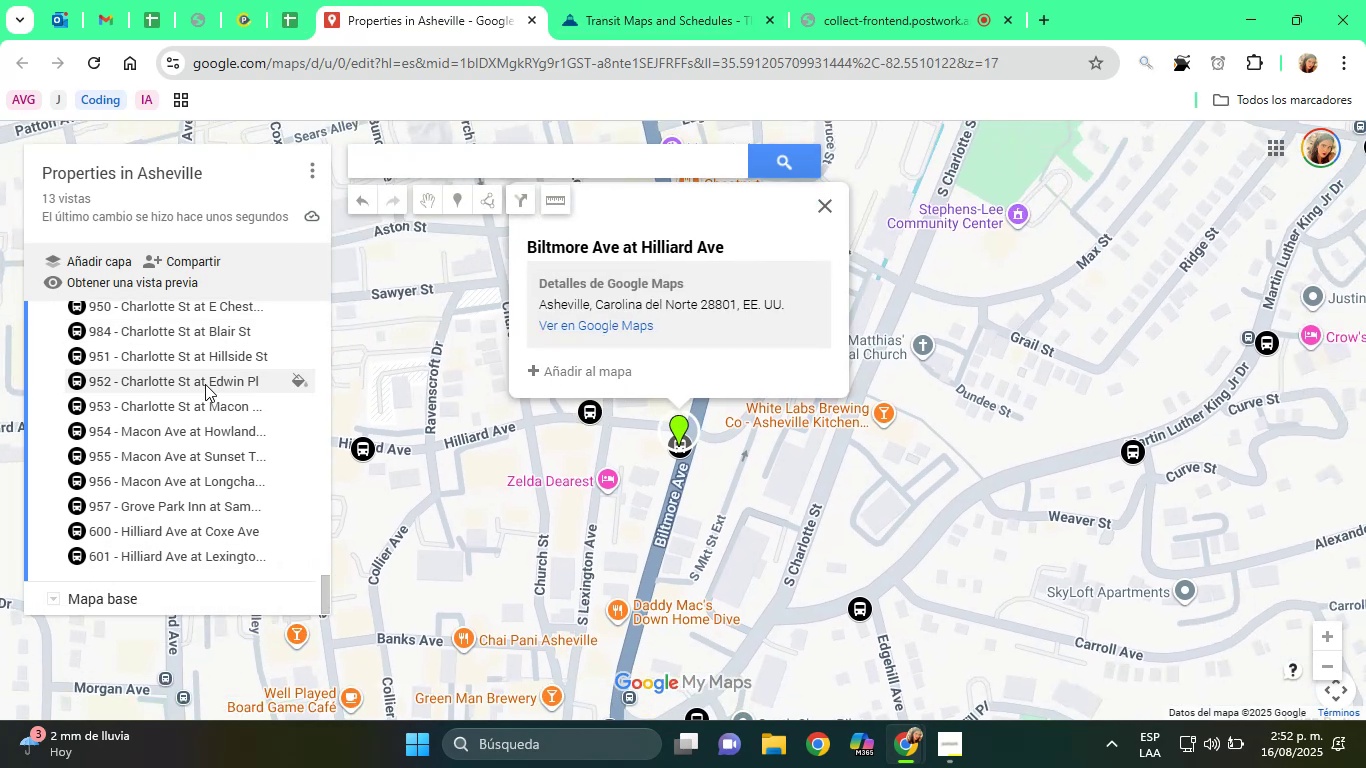 
scroll: coordinate [634, 461], scroll_direction: up, amount: 8.0
 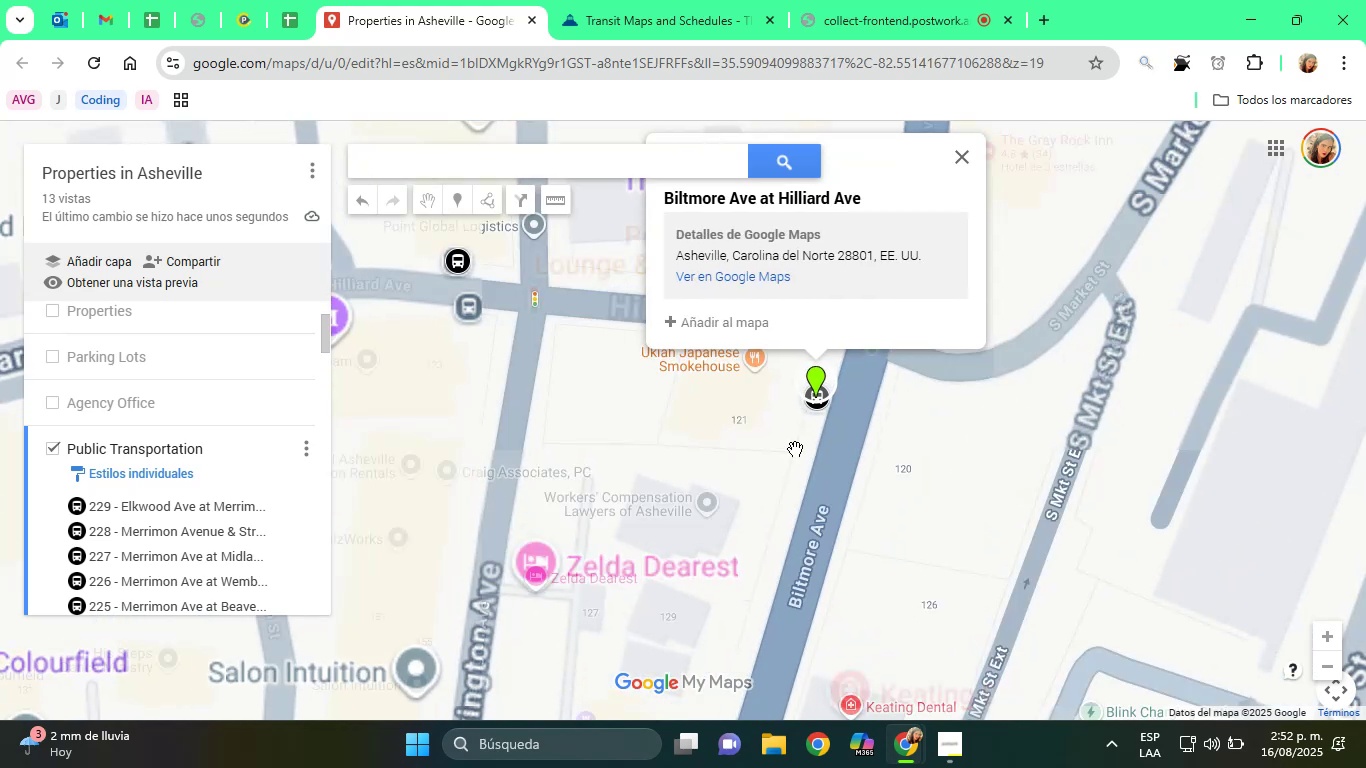 
left_click_drag(start_coordinate=[812, 464], to_coordinate=[777, 505])
 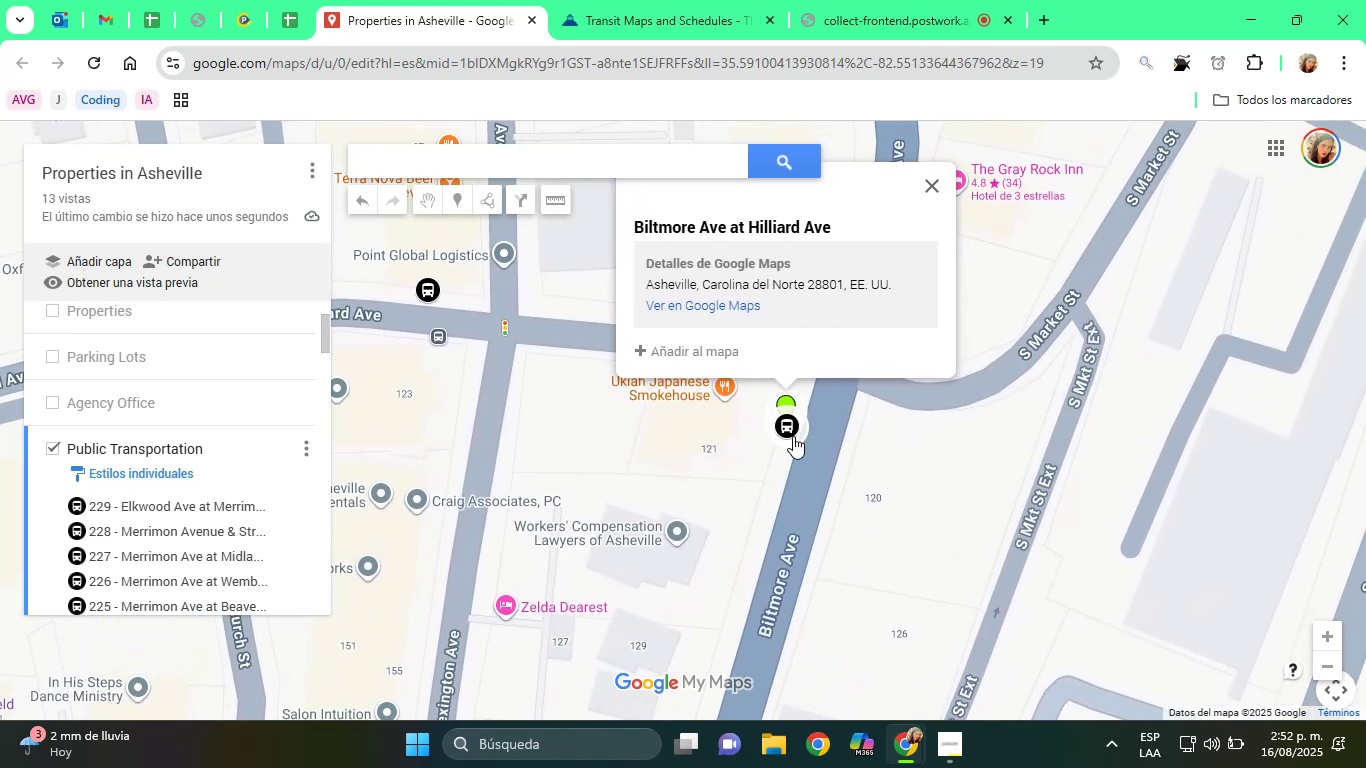 
left_click([786, 429])
 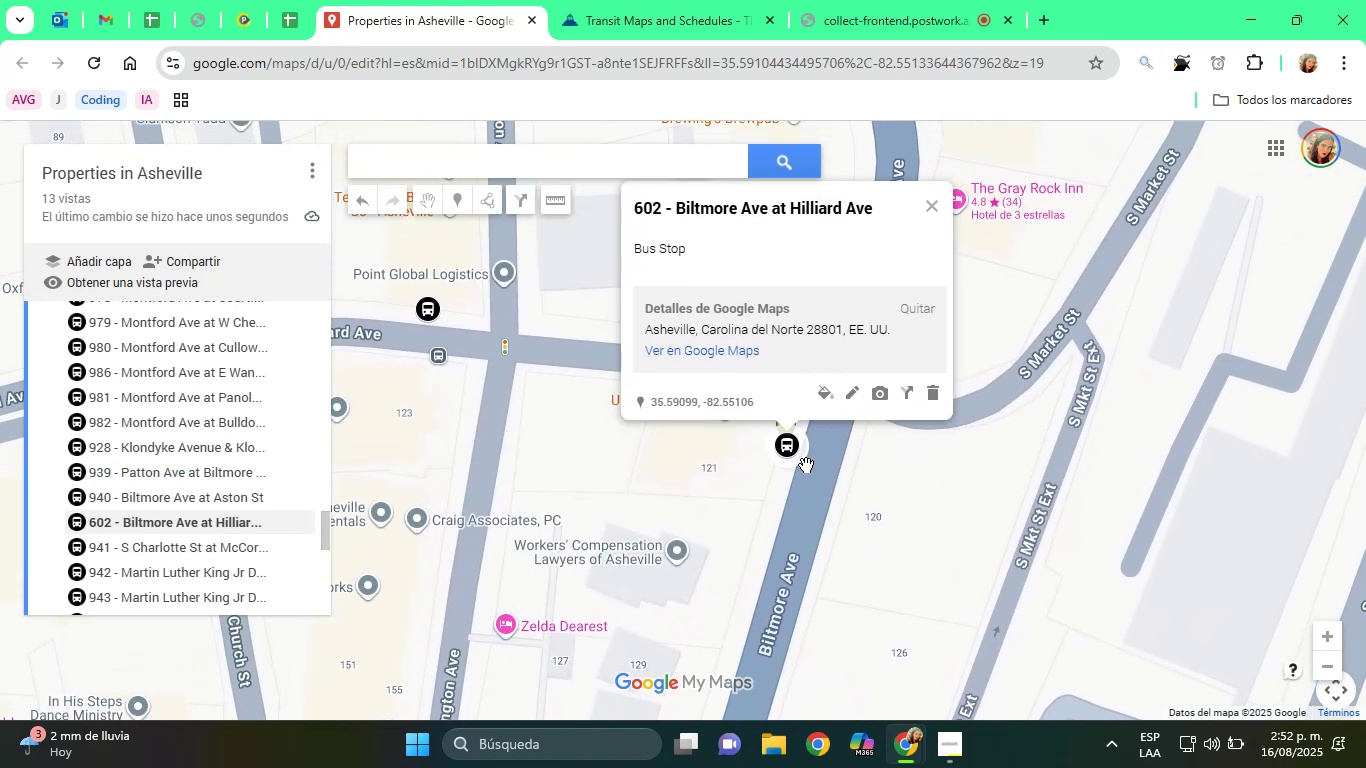 
left_click([796, 500])
 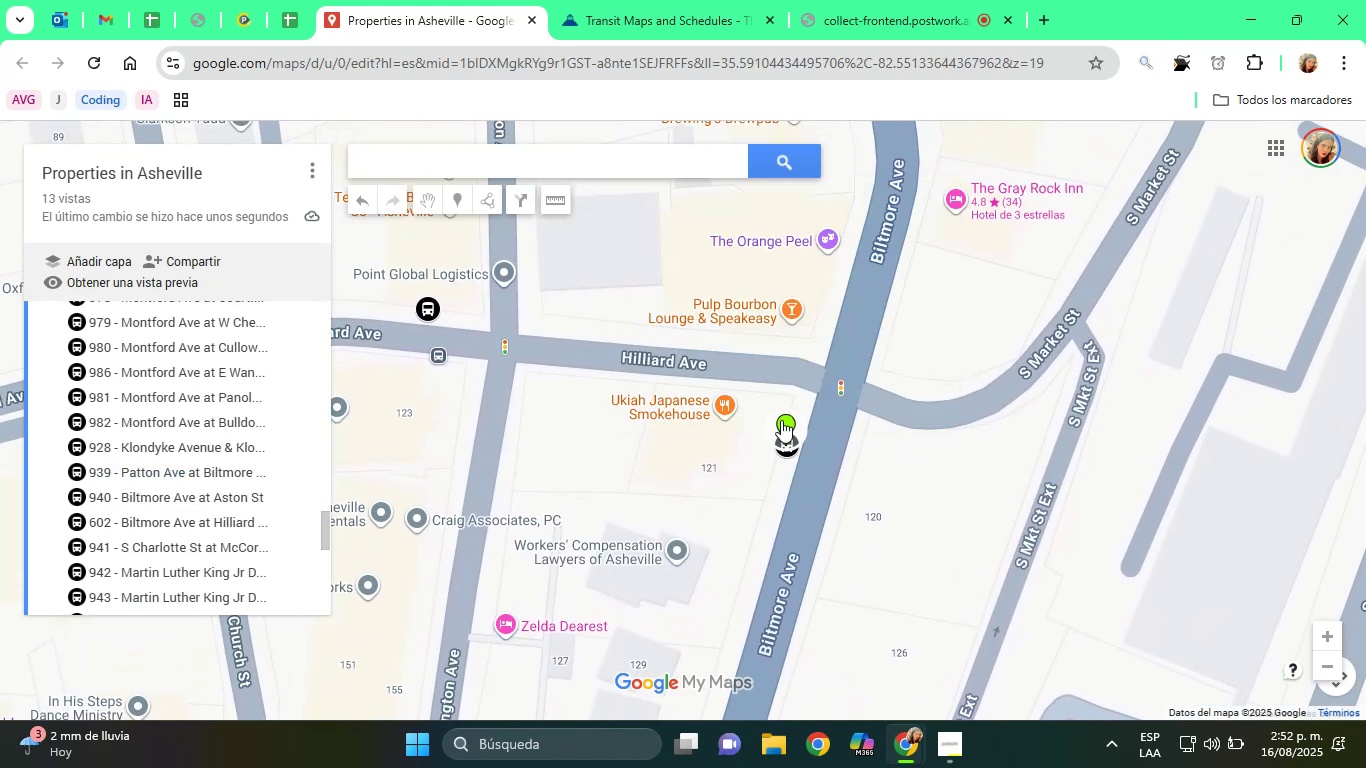 
left_click([779, 417])
 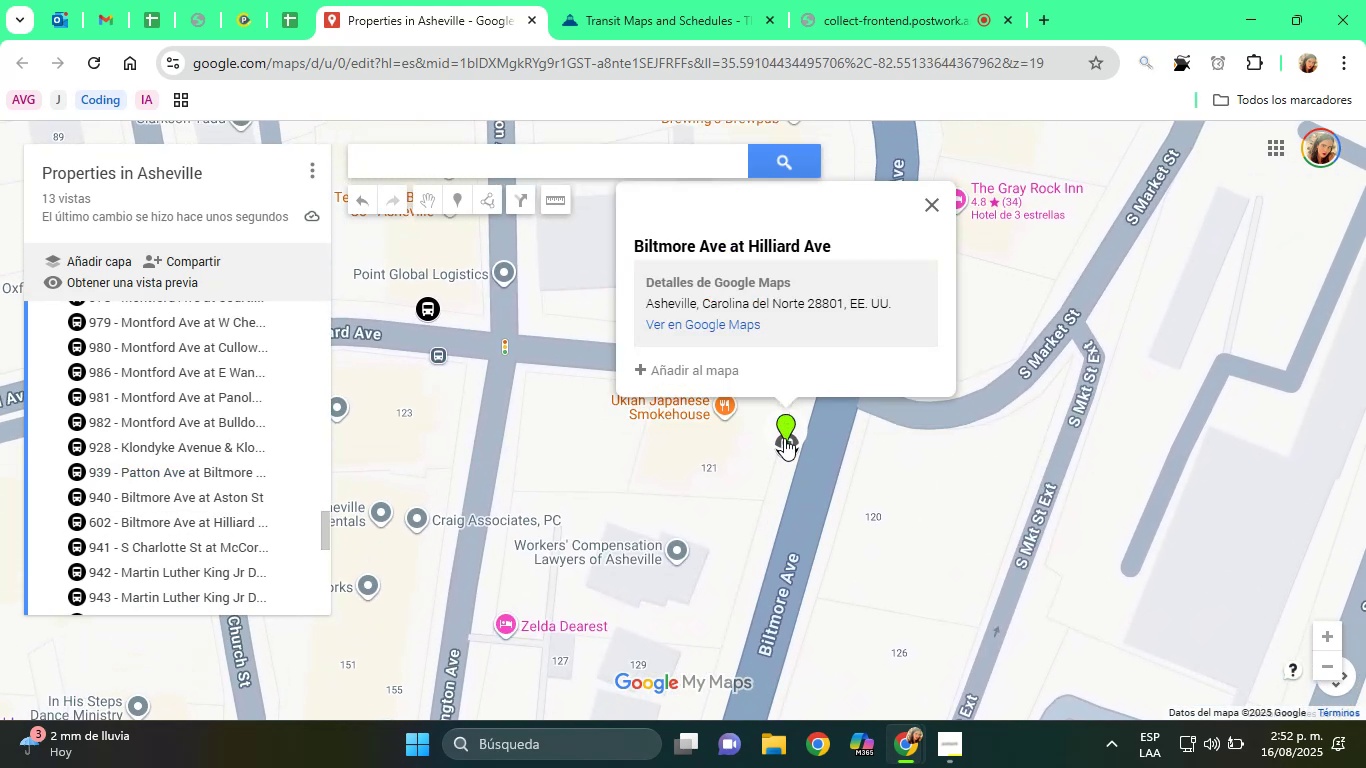 
left_click([784, 440])
 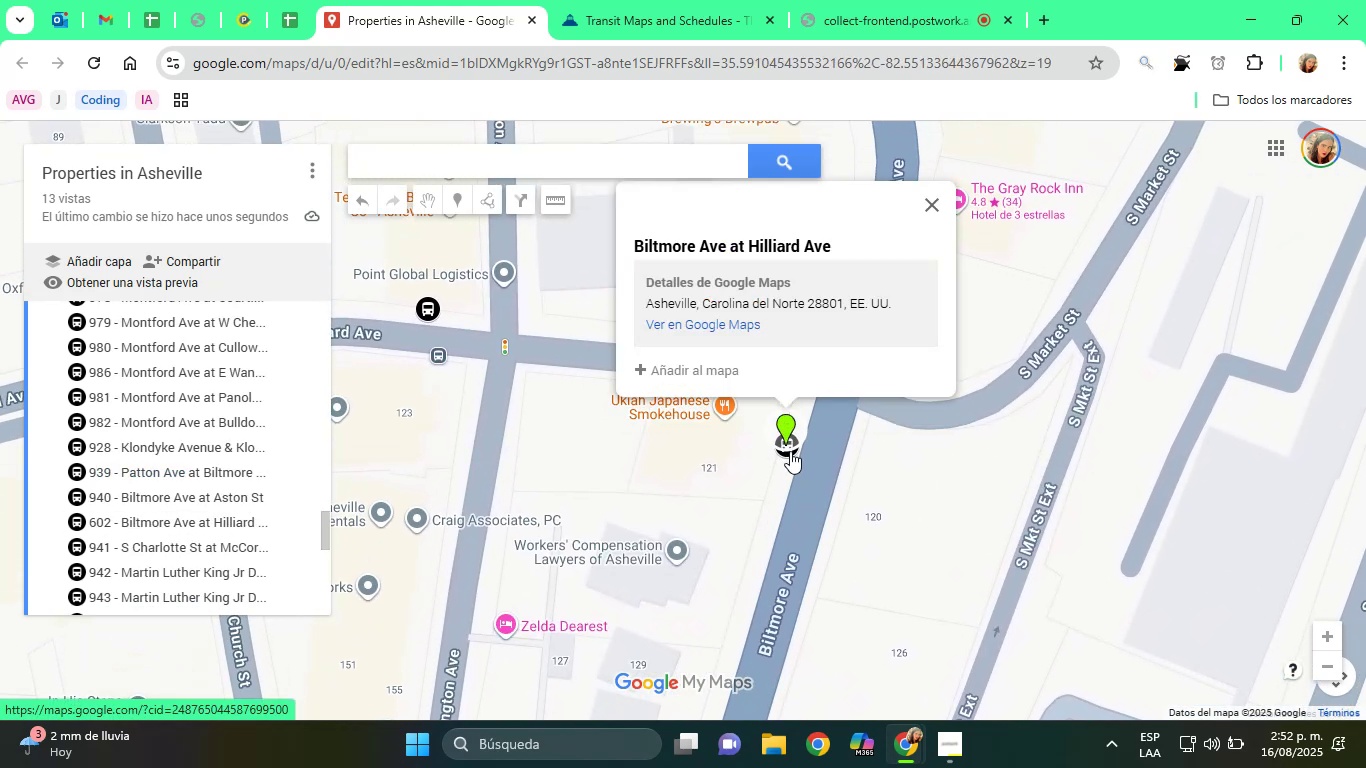 
left_click([790, 451])
 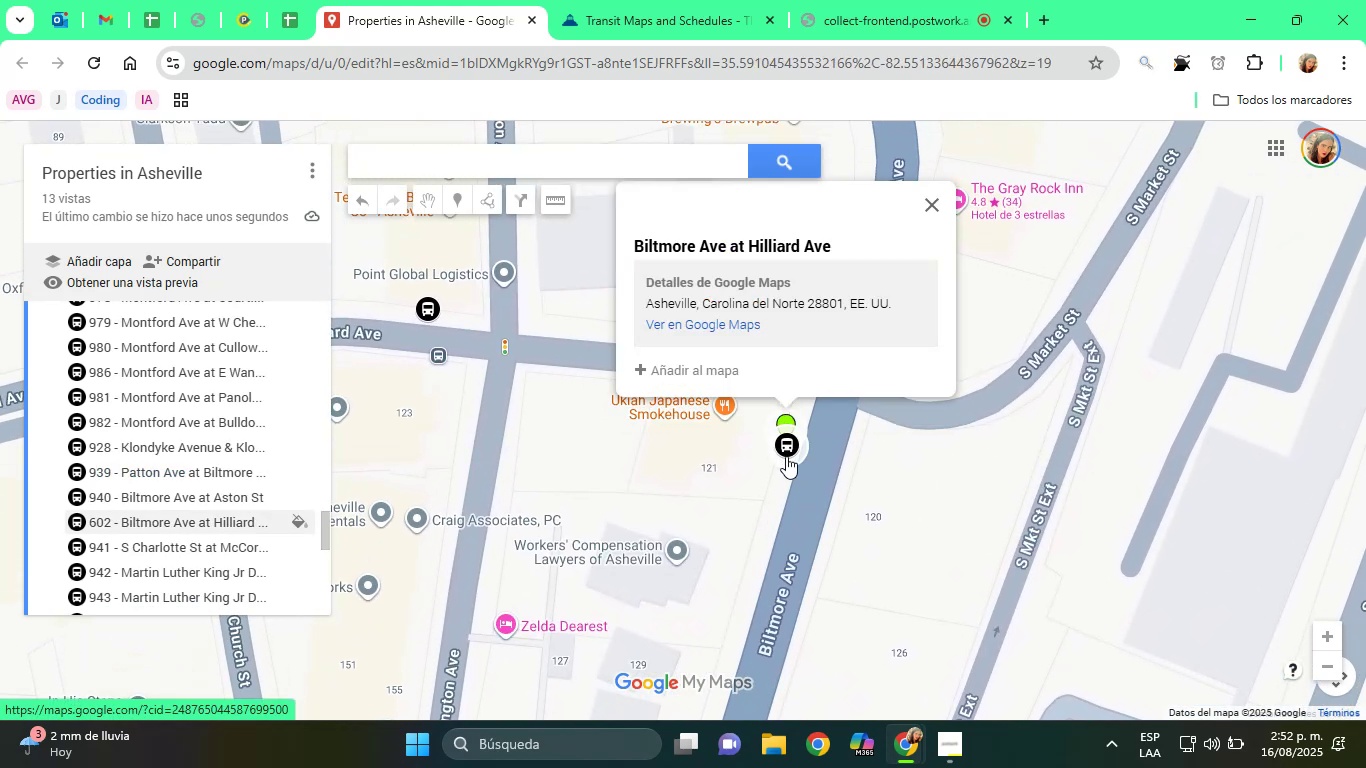 
left_click([786, 454])
 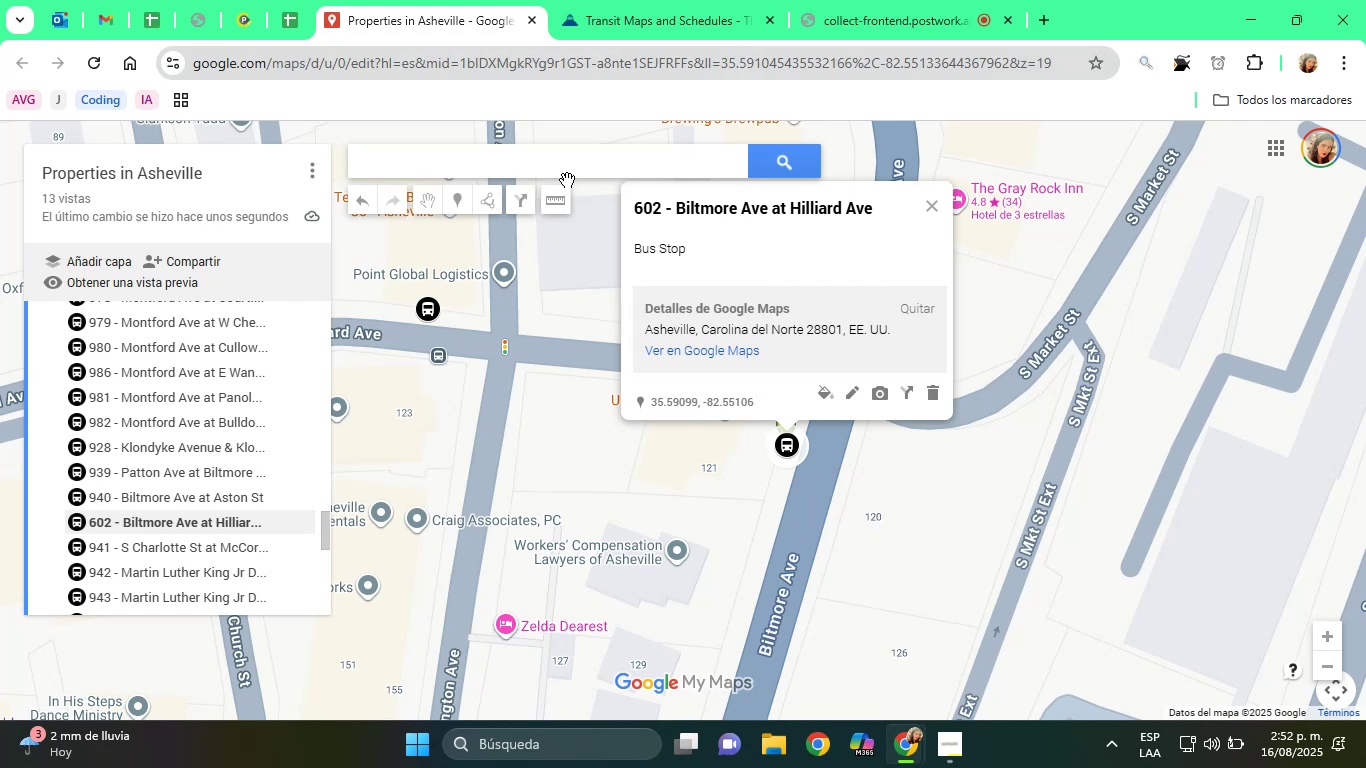 
scroll: coordinate [119, 484], scroll_direction: up, amount: 22.0
 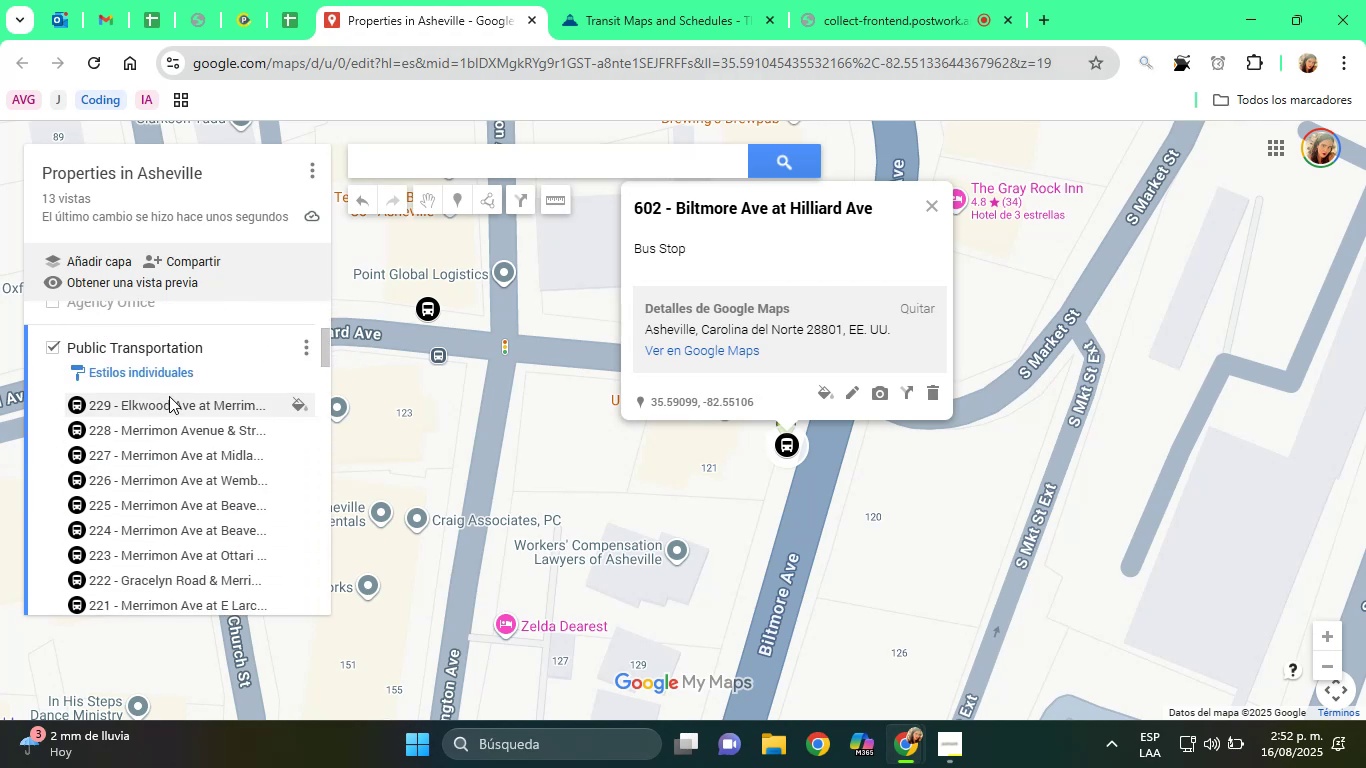 
scroll: coordinate [169, 468], scroll_direction: down, amount: 23.0
 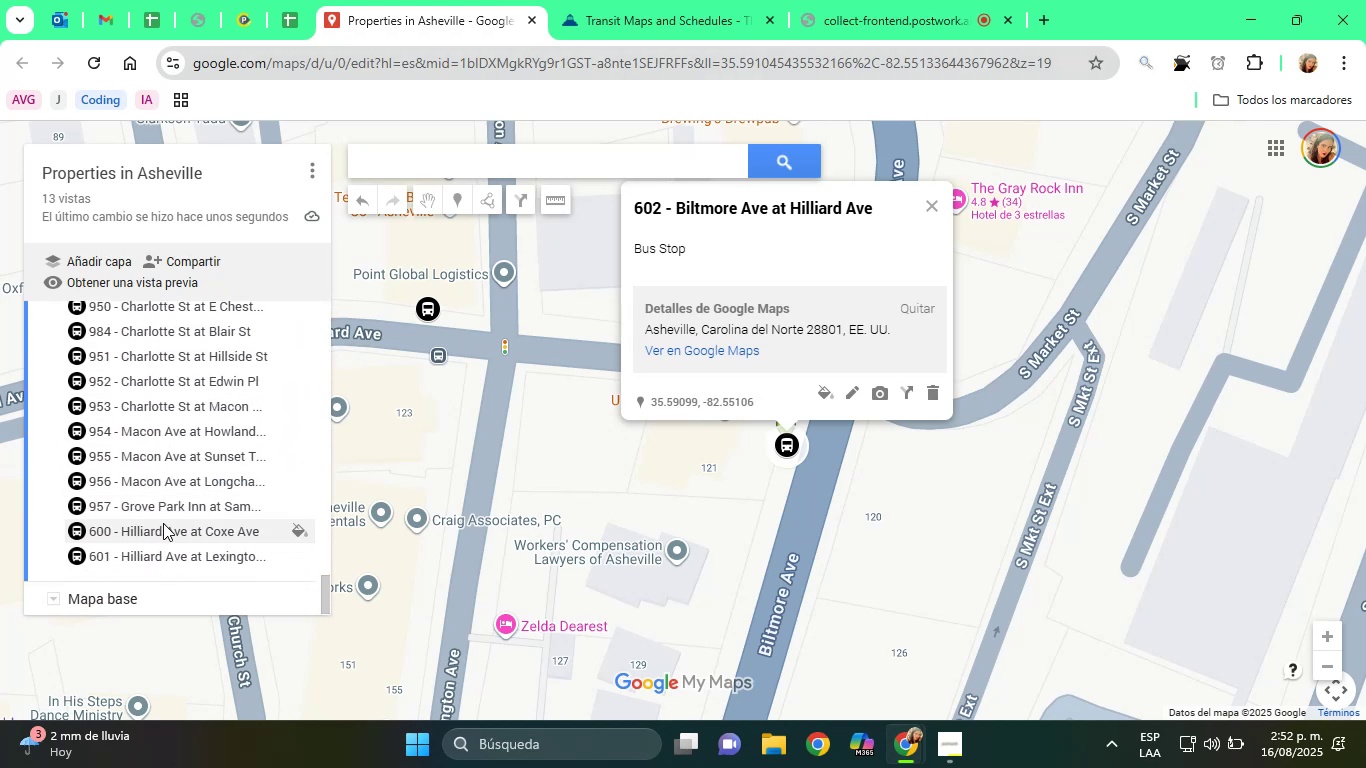 
scroll: coordinate [168, 499], scroll_direction: up, amount: 7.0
 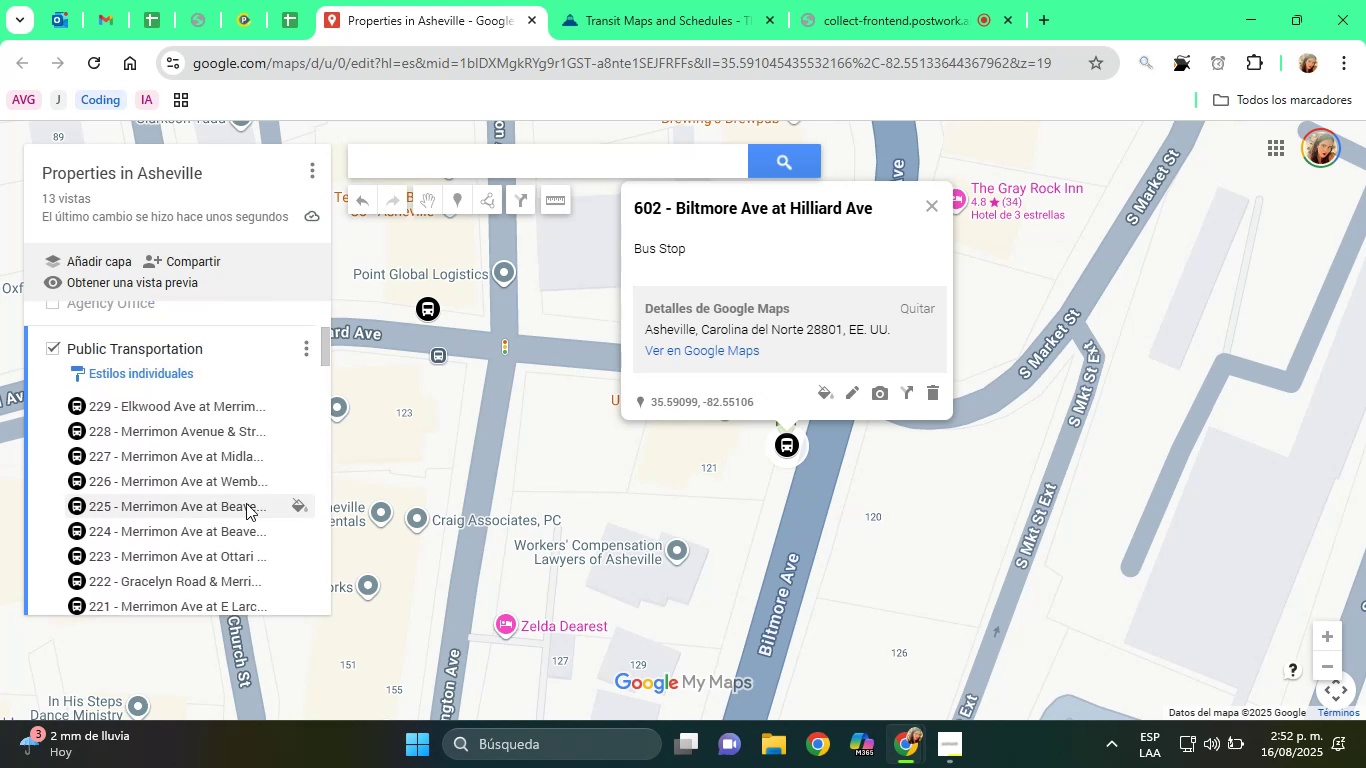 
left_click([597, 498])
 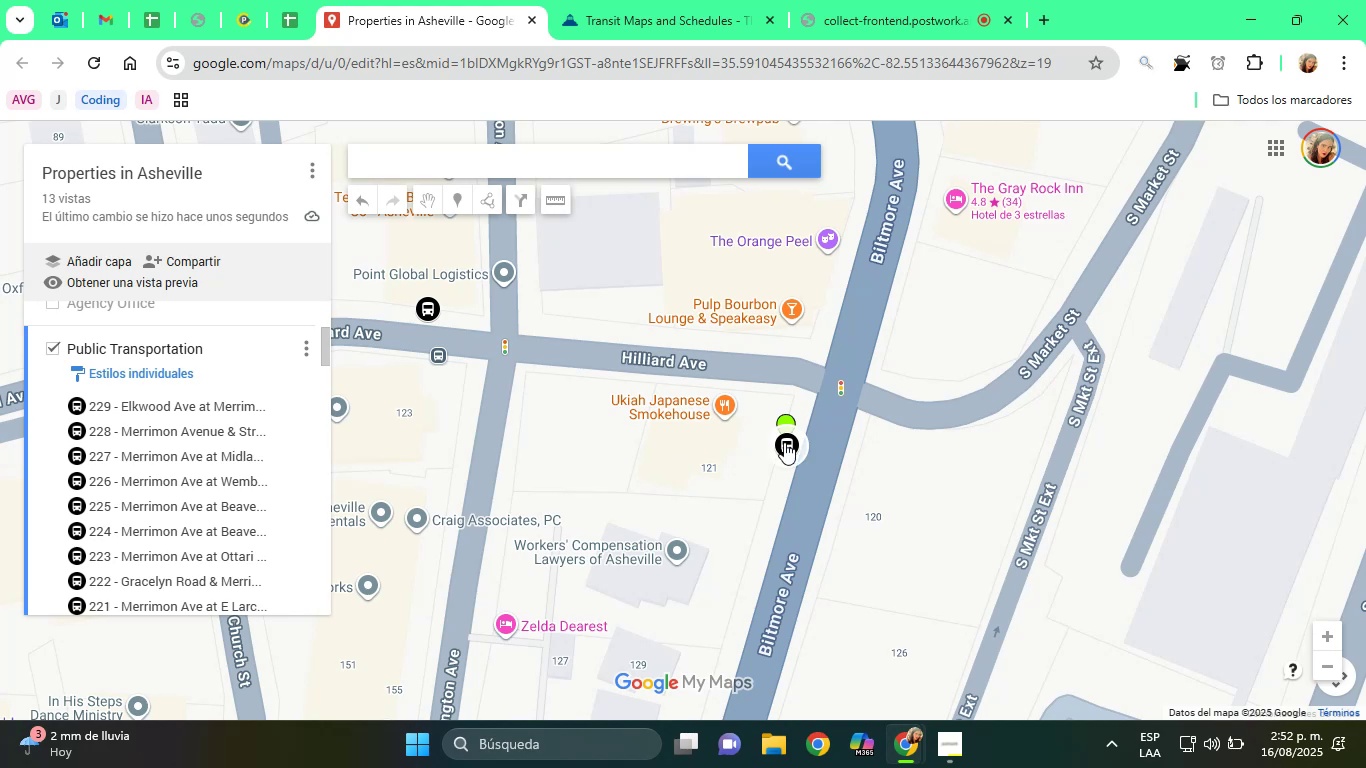 
left_click([782, 447])
 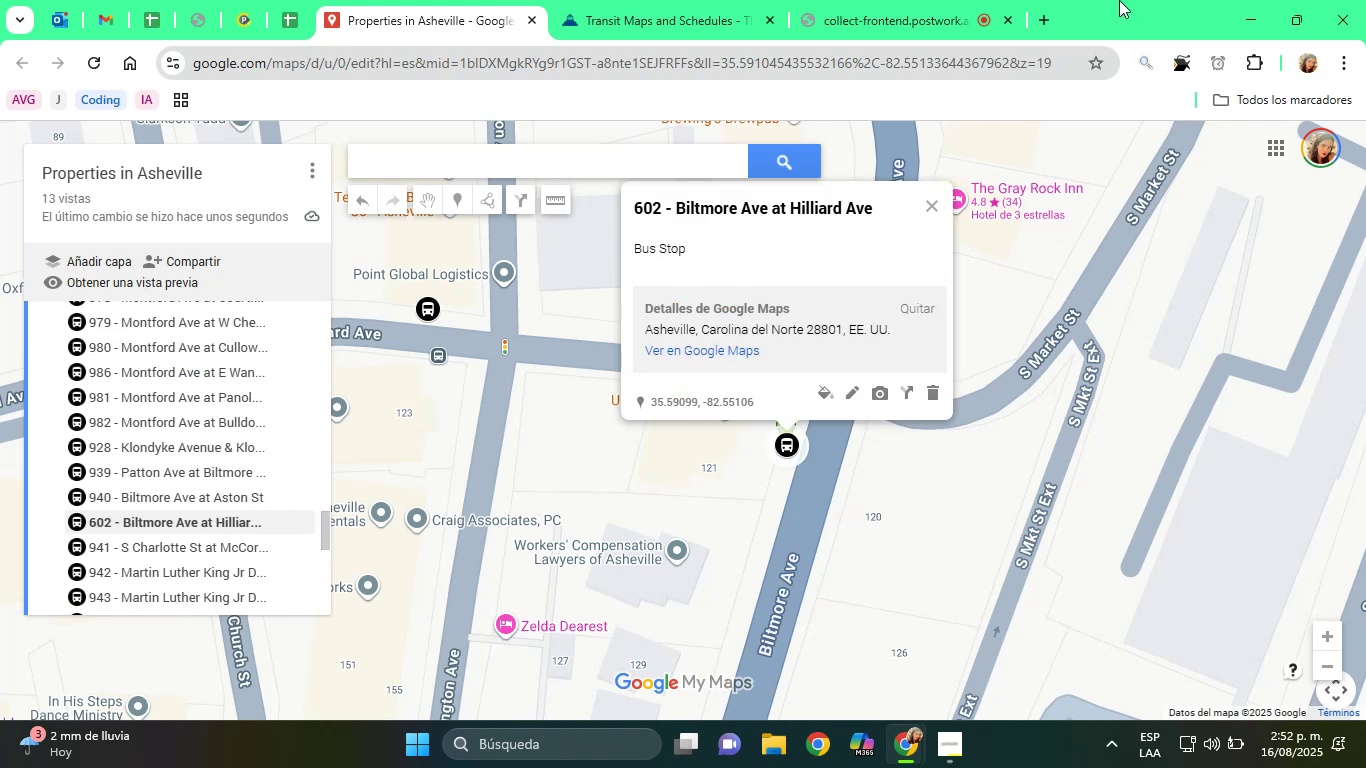 
left_click([645, 0])
 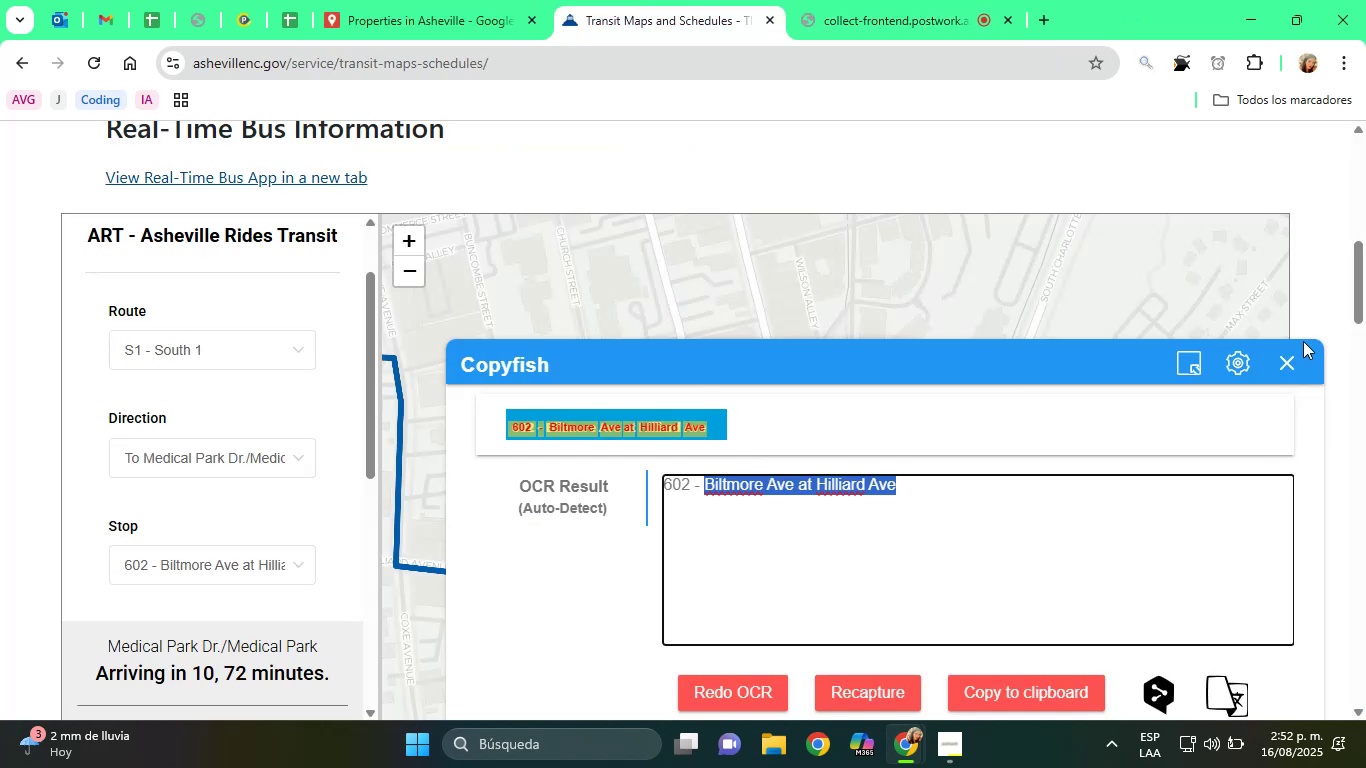 
left_click([1290, 354])
 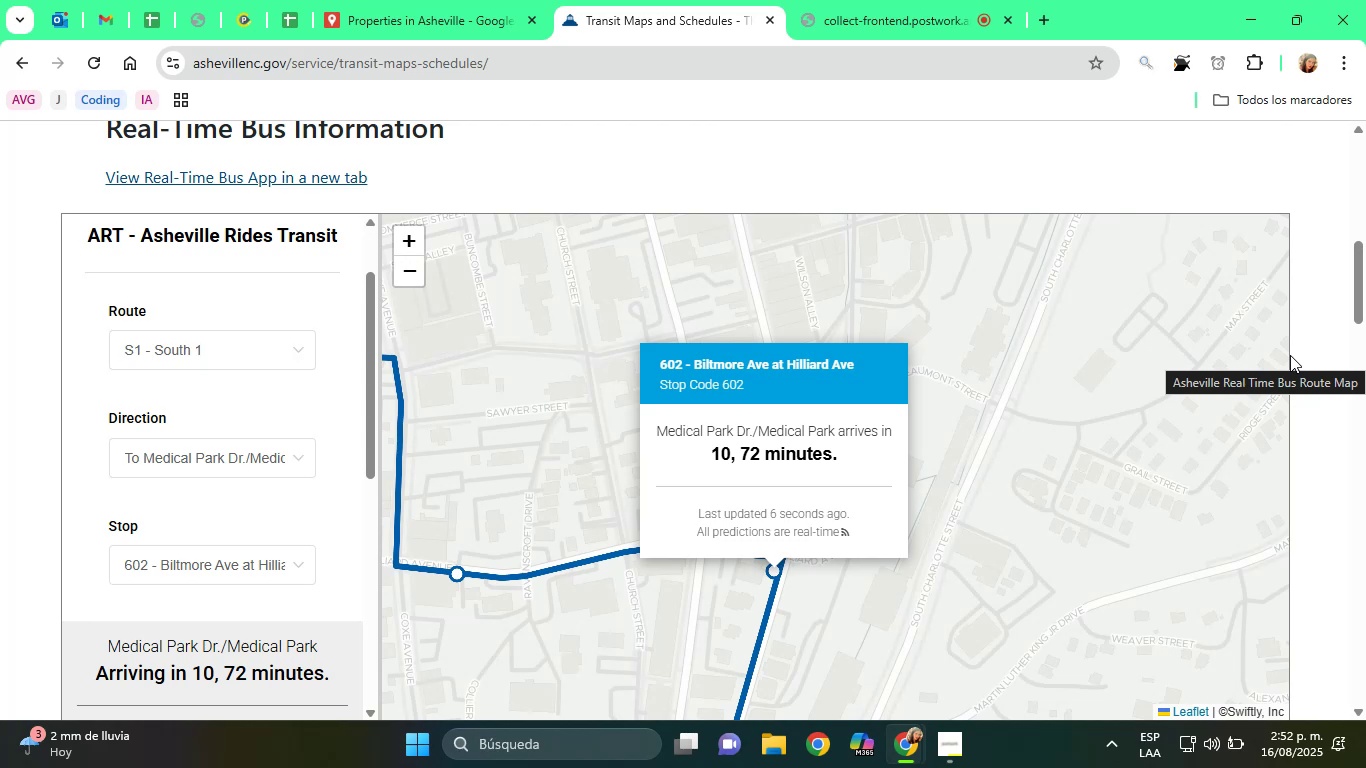 
wait(6.7)
 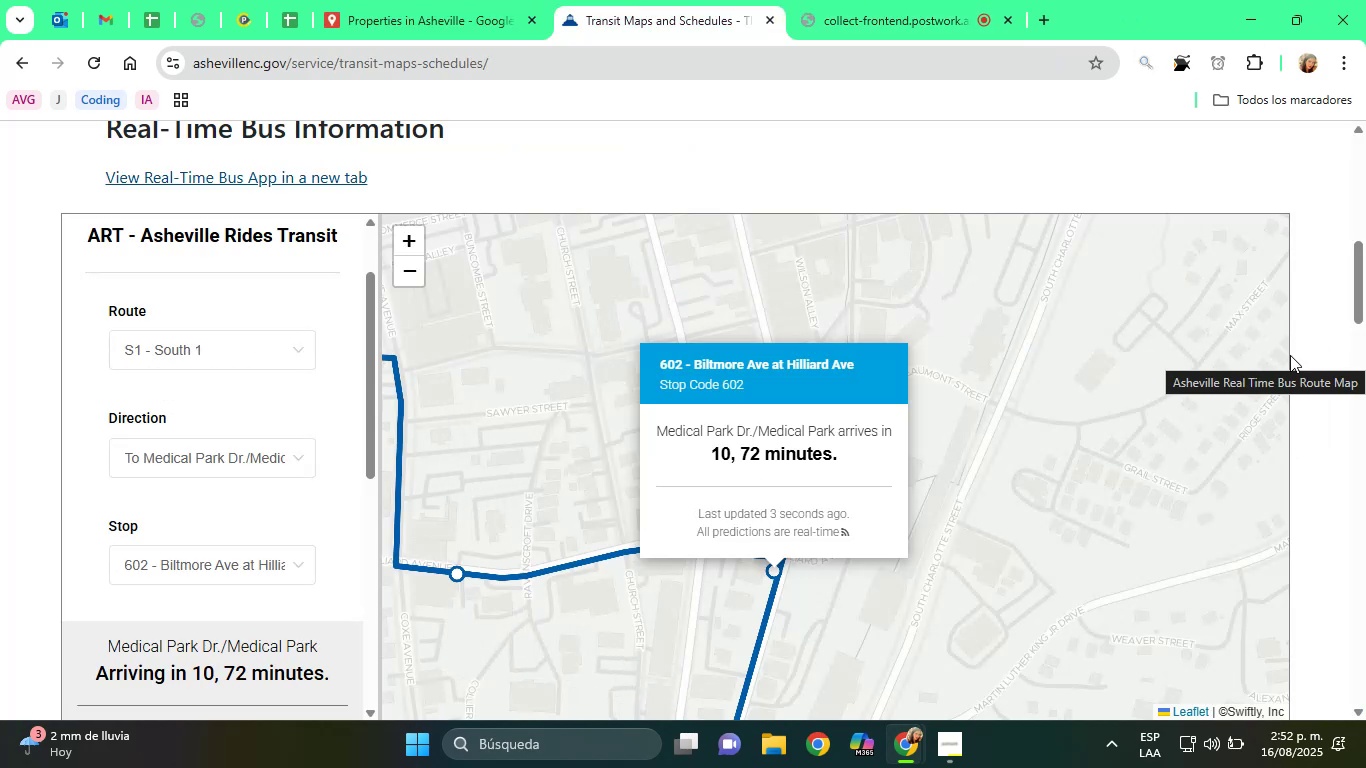 
left_click([1006, 572])
 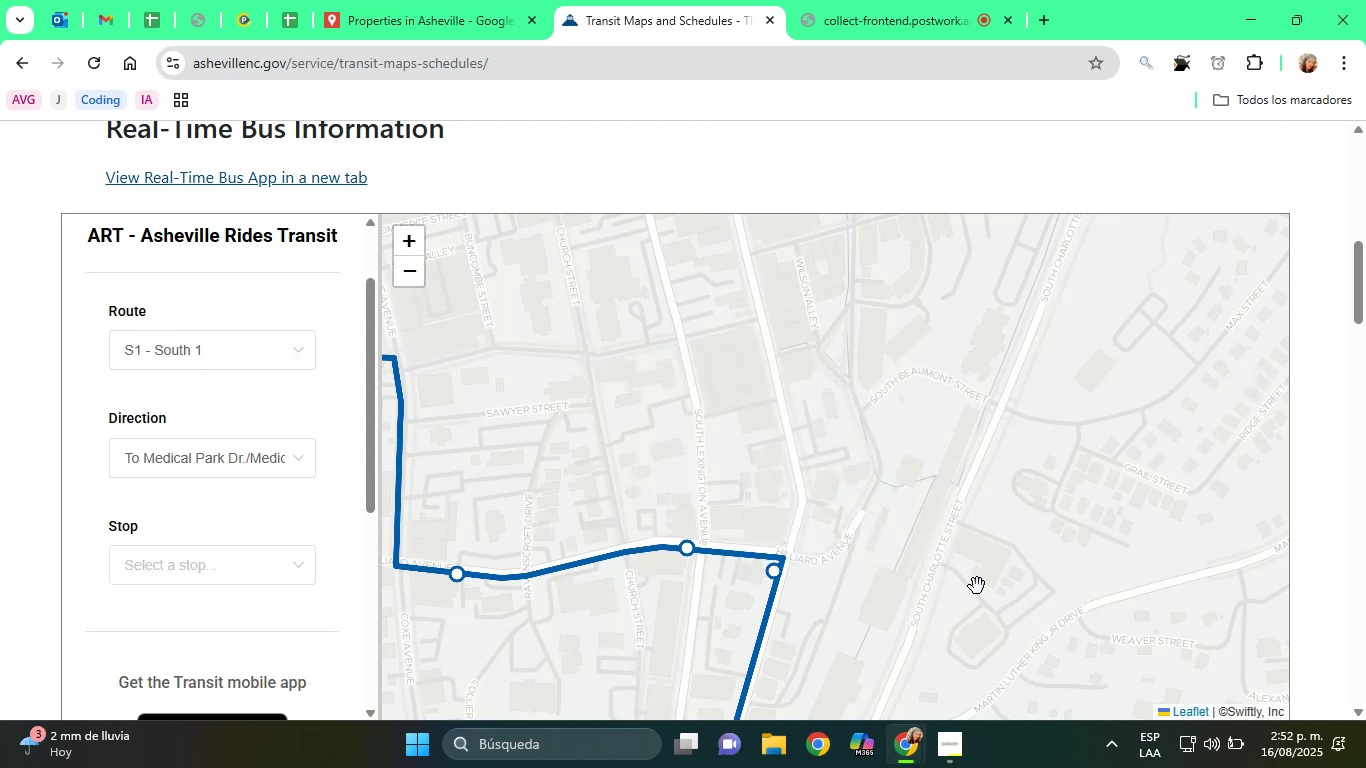 
left_click_drag(start_coordinate=[926, 599], to_coordinate=[912, 375])
 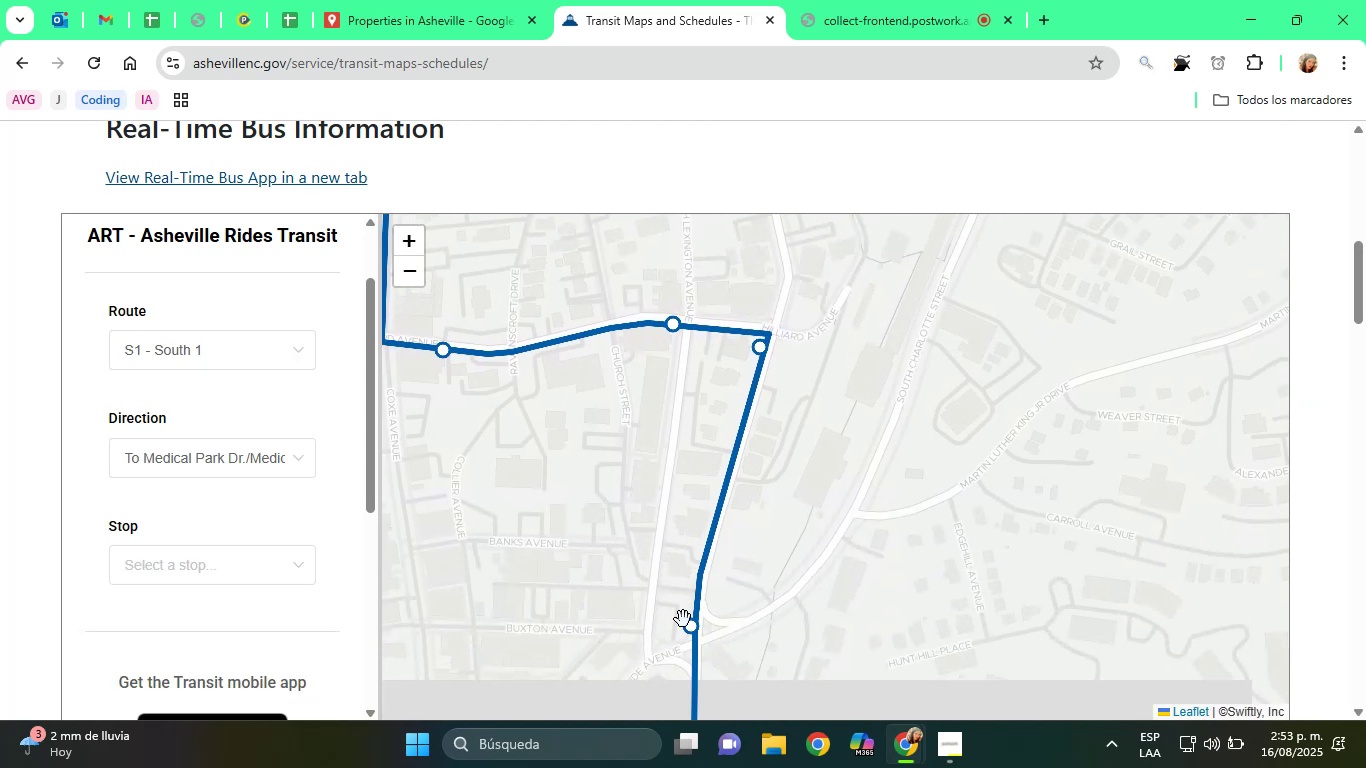 
left_click([692, 627])
 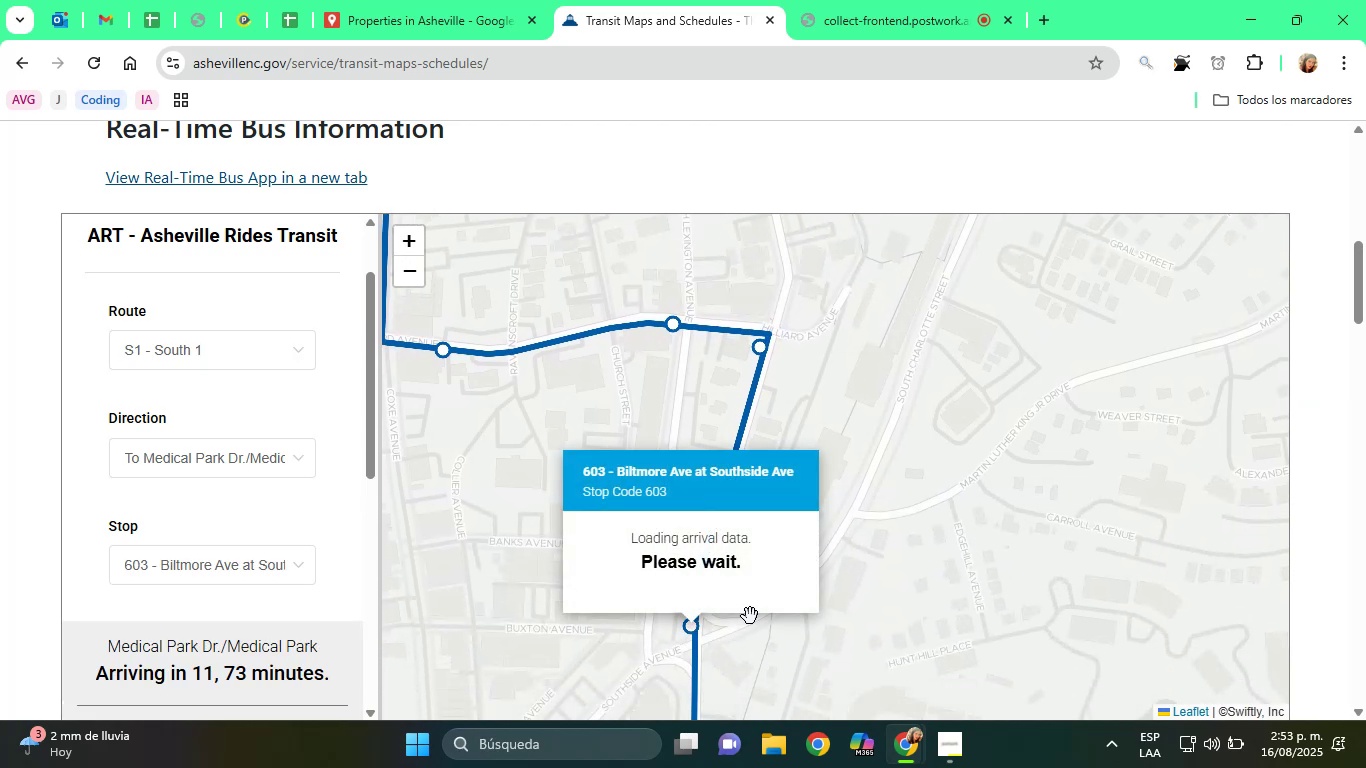 
left_click_drag(start_coordinate=[854, 621], to_coordinate=[886, 426])
 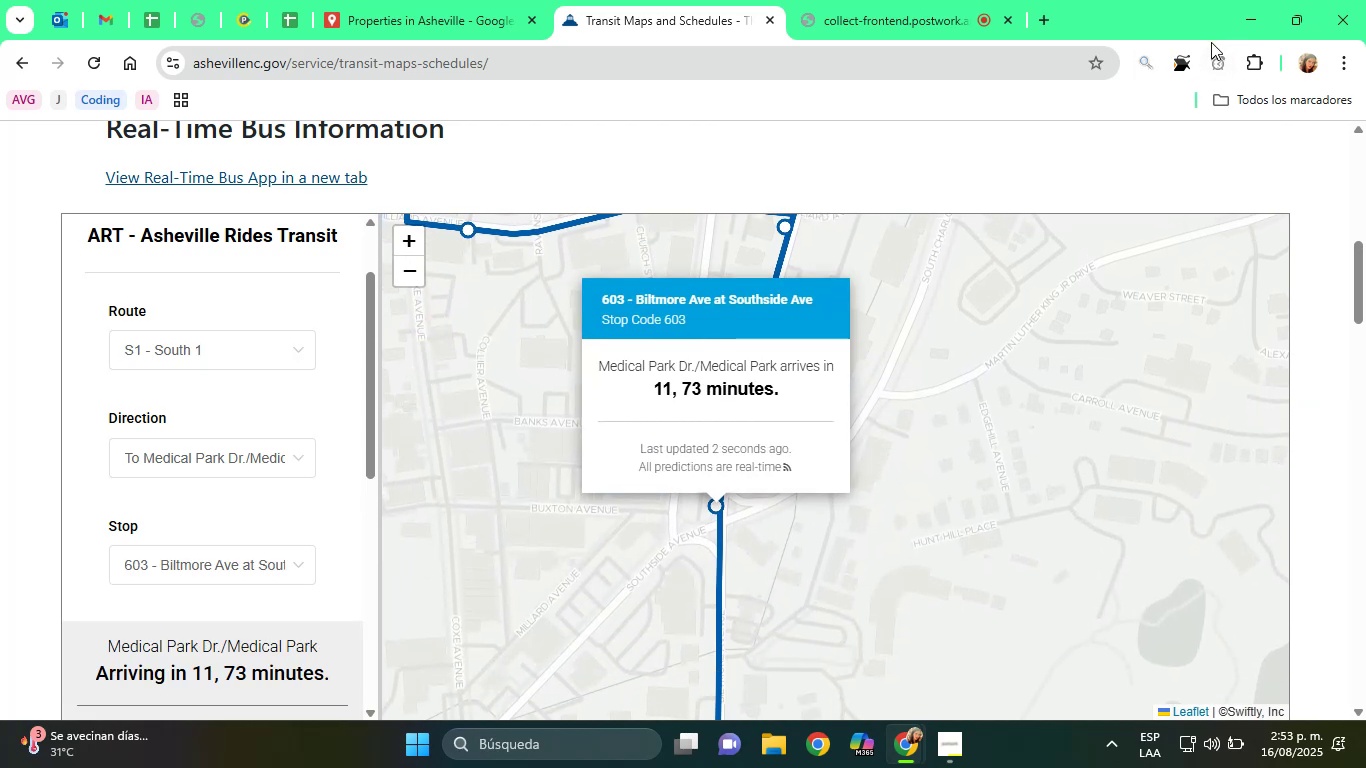 
left_click([1187, 65])
 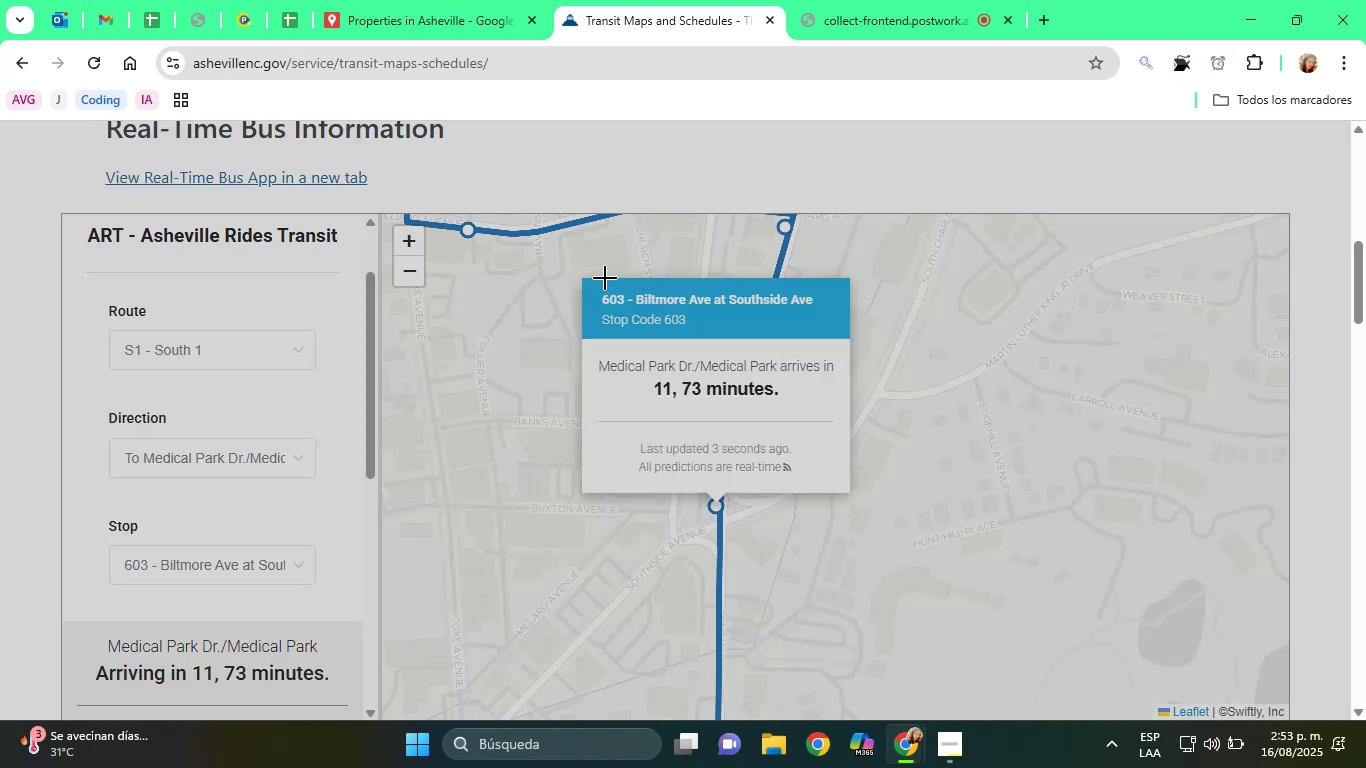 
left_click_drag(start_coordinate=[585, 287], to_coordinate=[822, 314])
 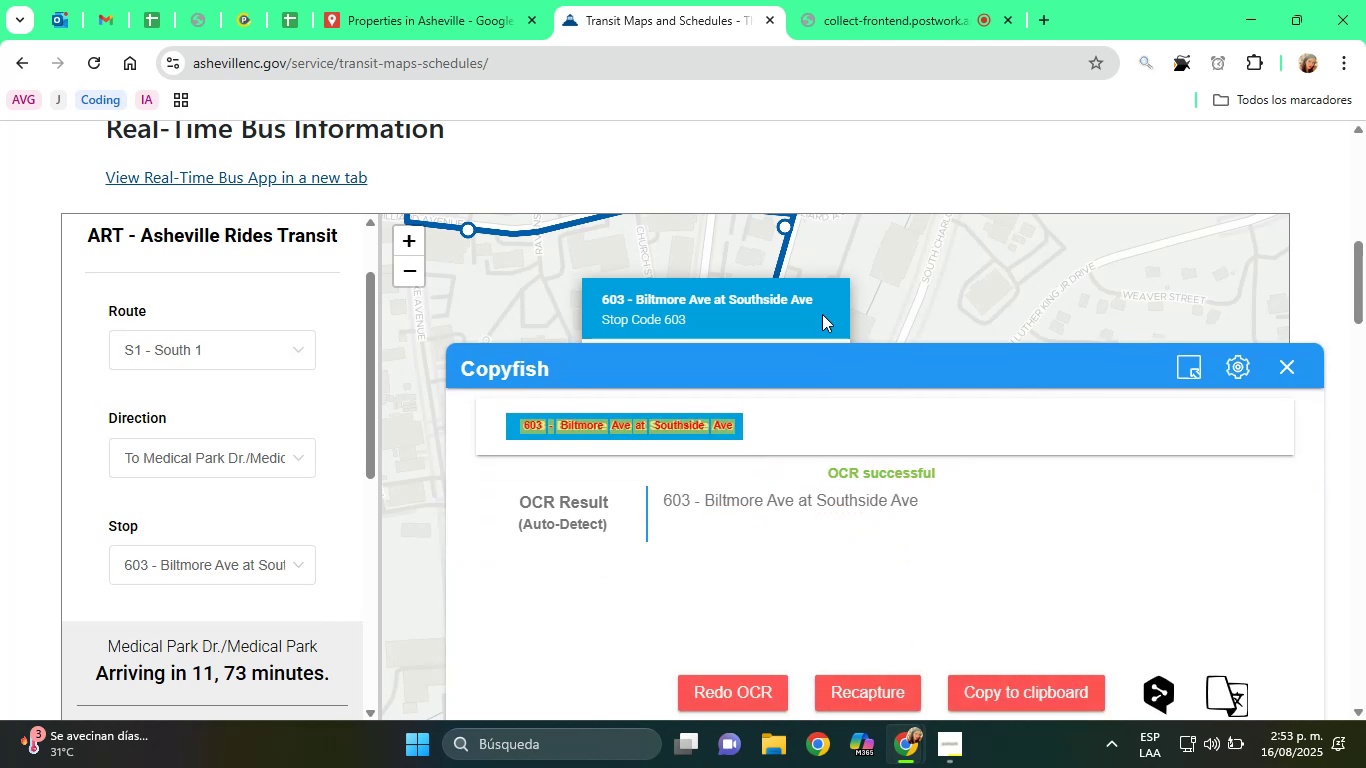 
wait(14.48)
 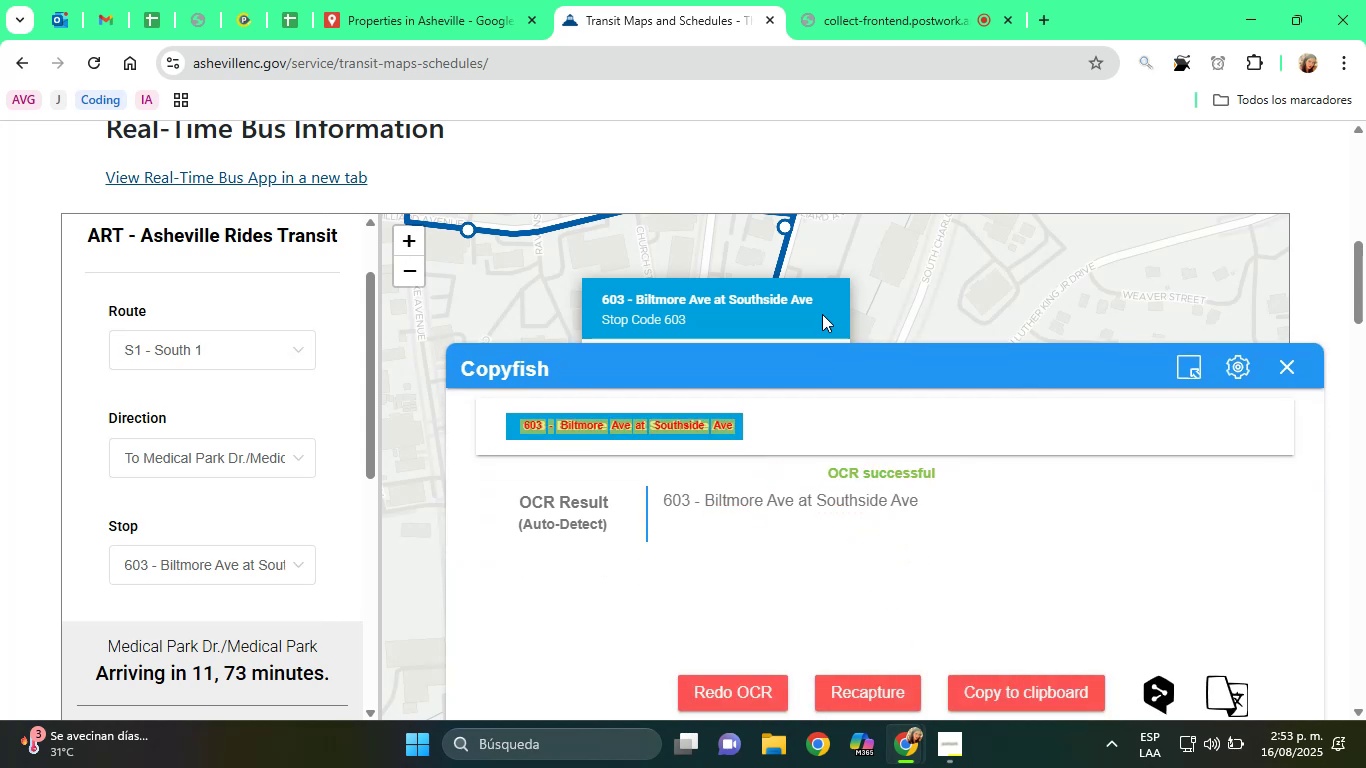 
left_click_drag(start_coordinate=[703, 486], to_coordinate=[915, 489])
 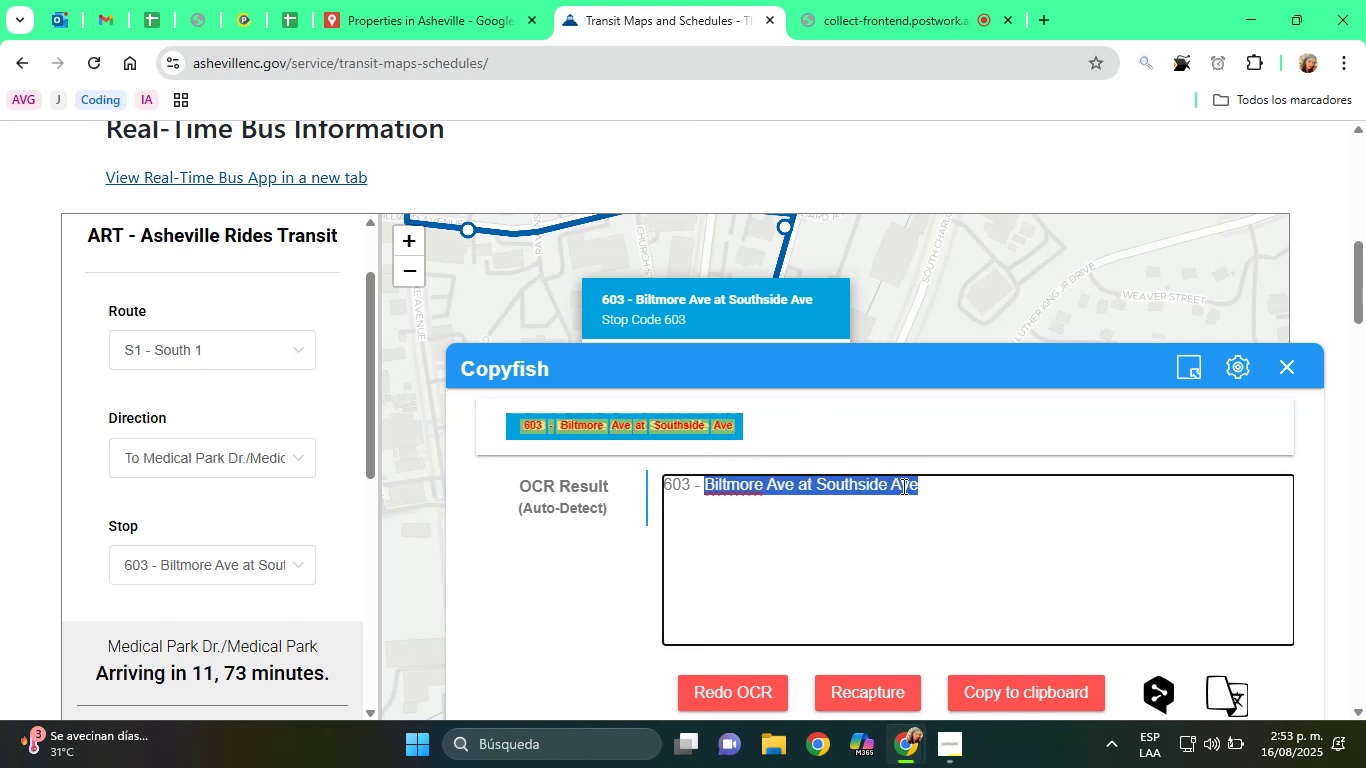 
right_click([901, 485])
 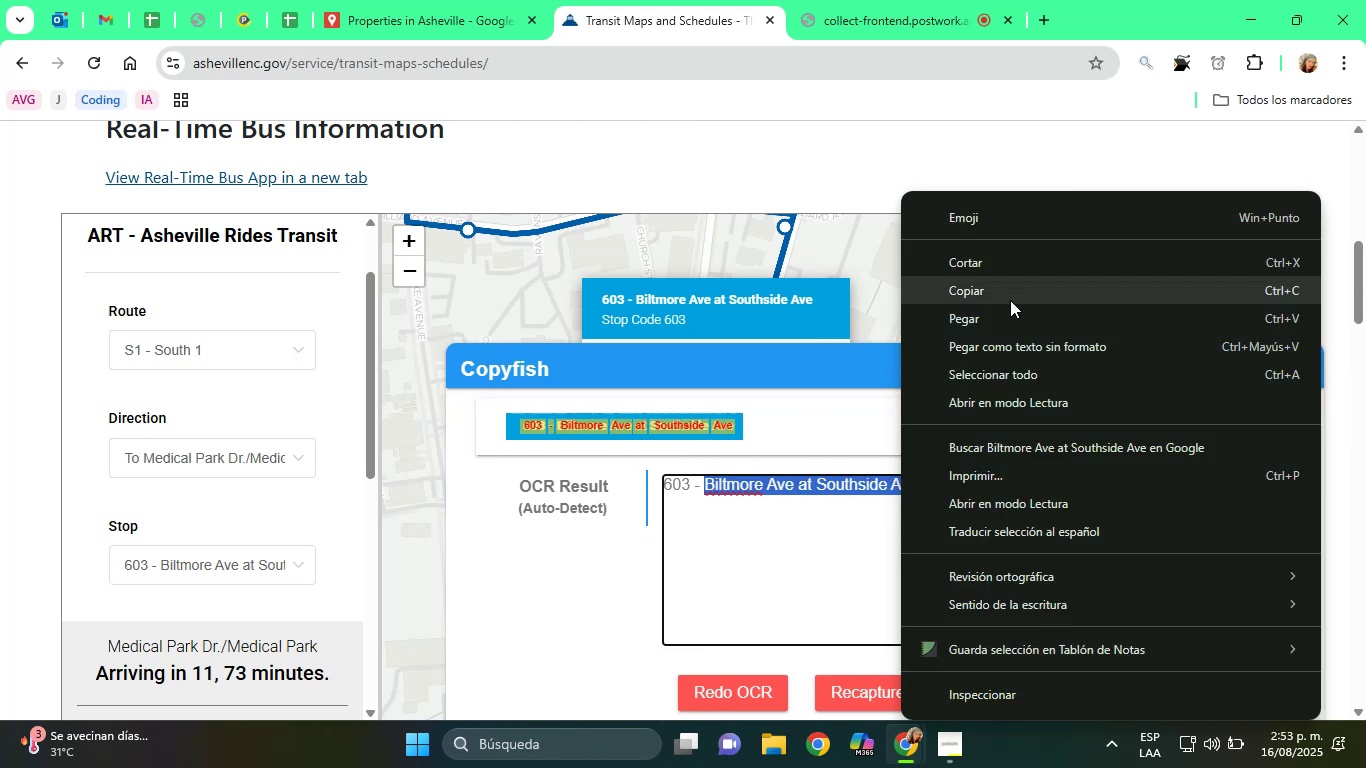 
left_click([1006, 289])
 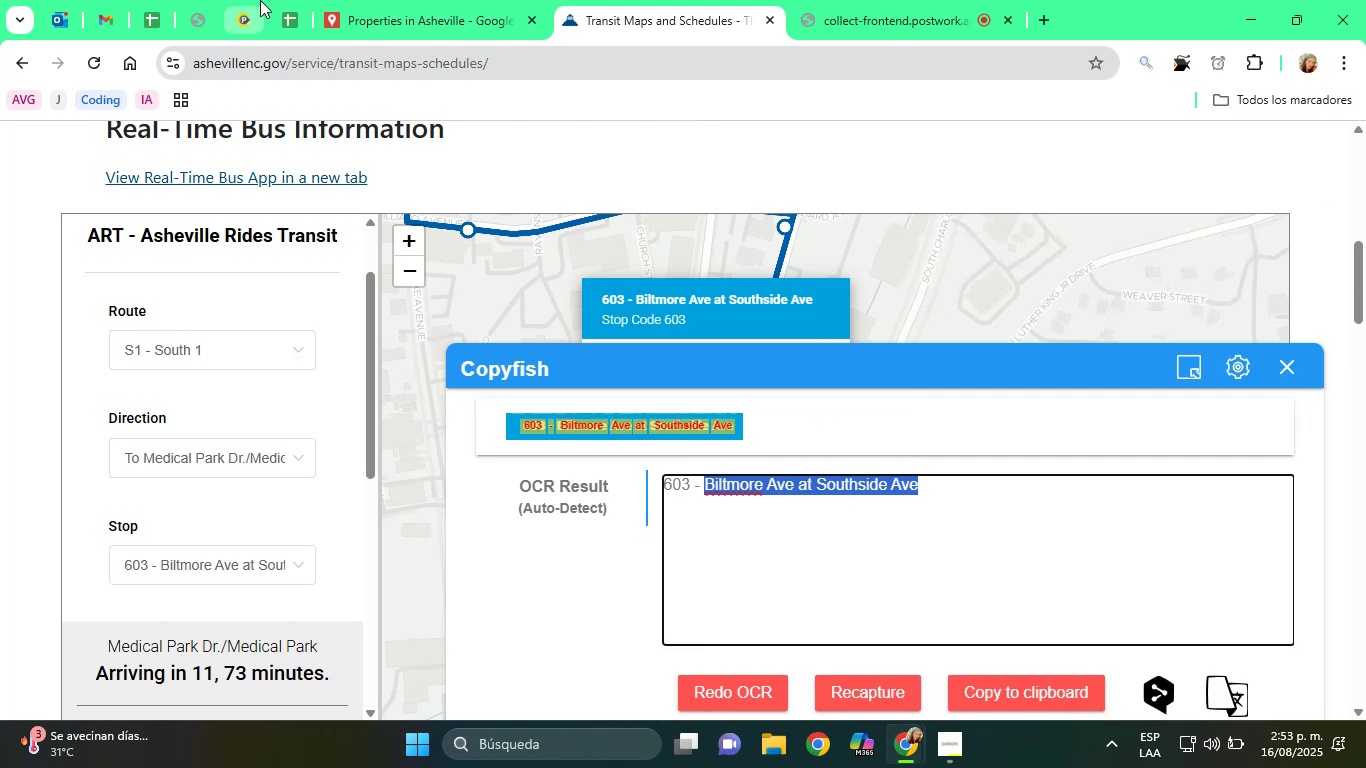 
left_click([388, 0])
 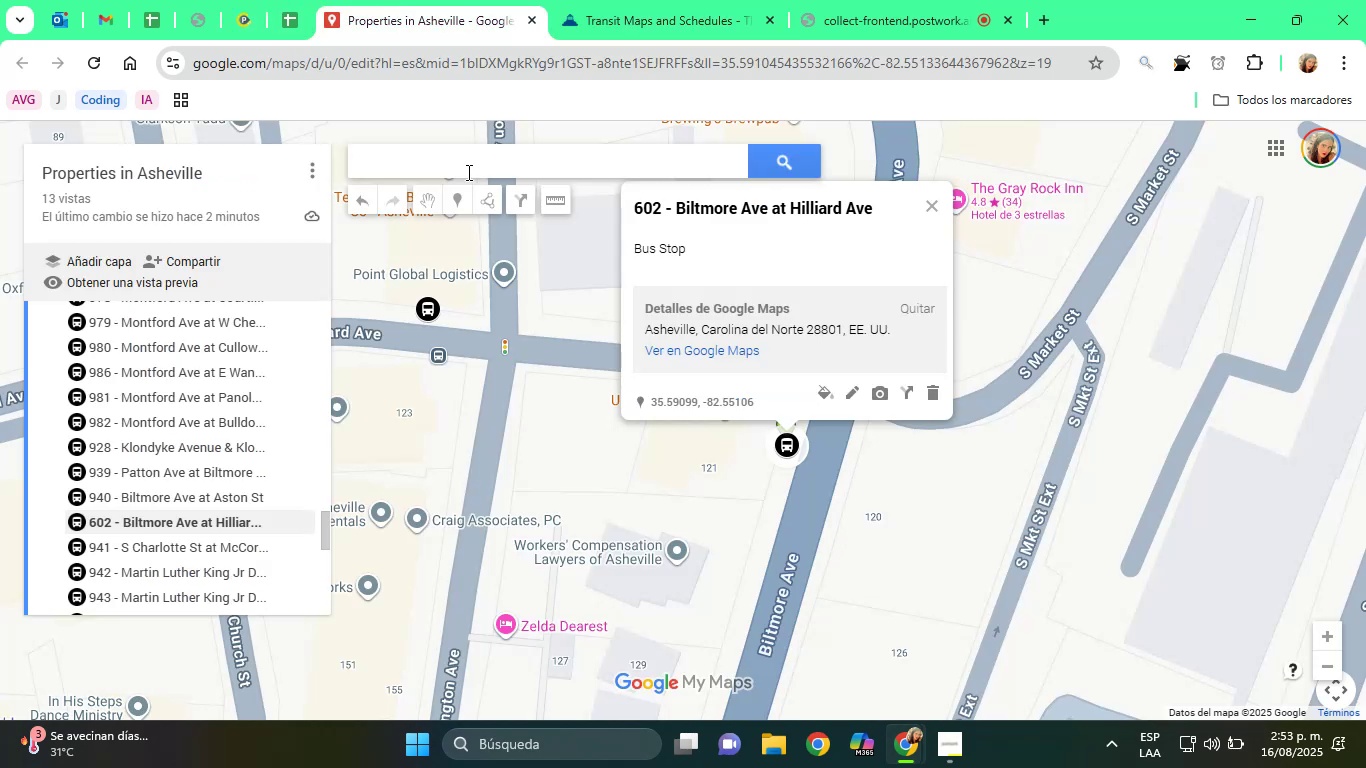 
right_click([467, 172])
 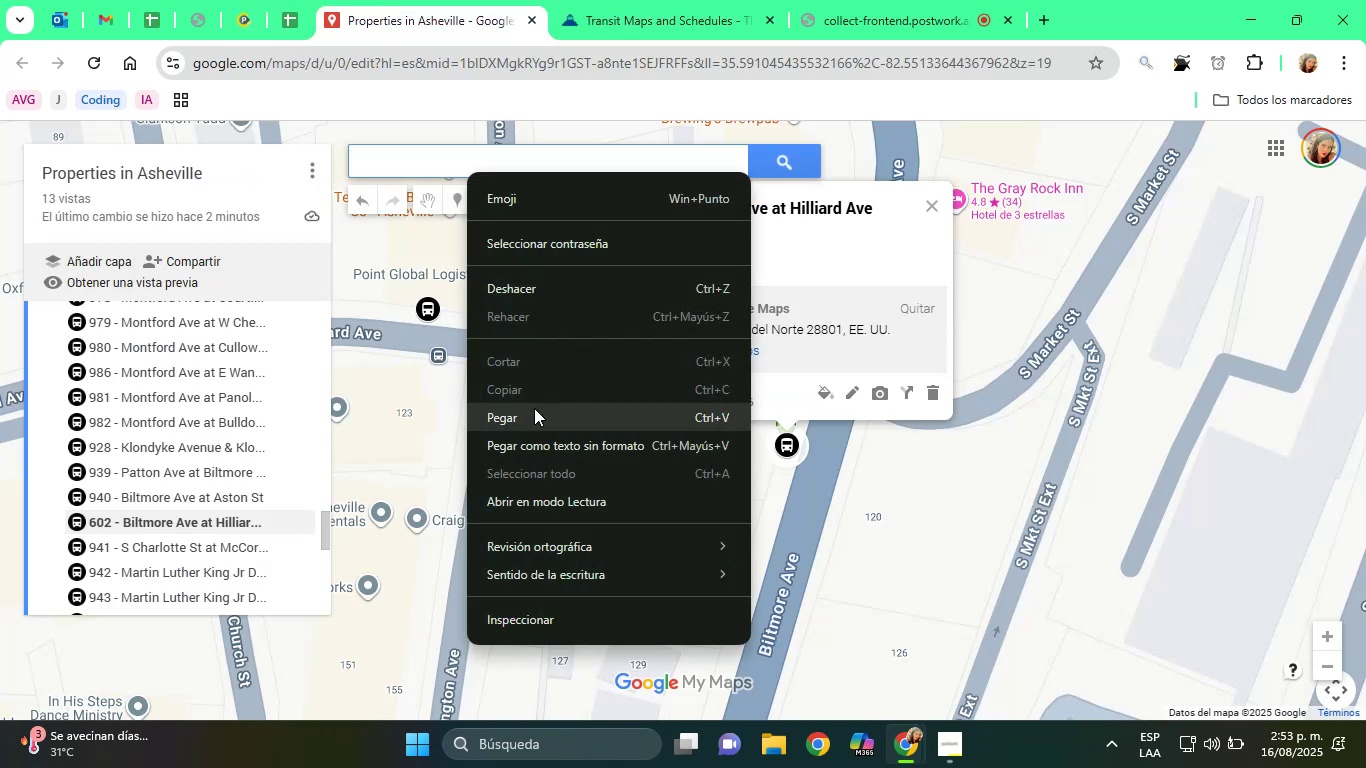 
left_click([534, 412])
 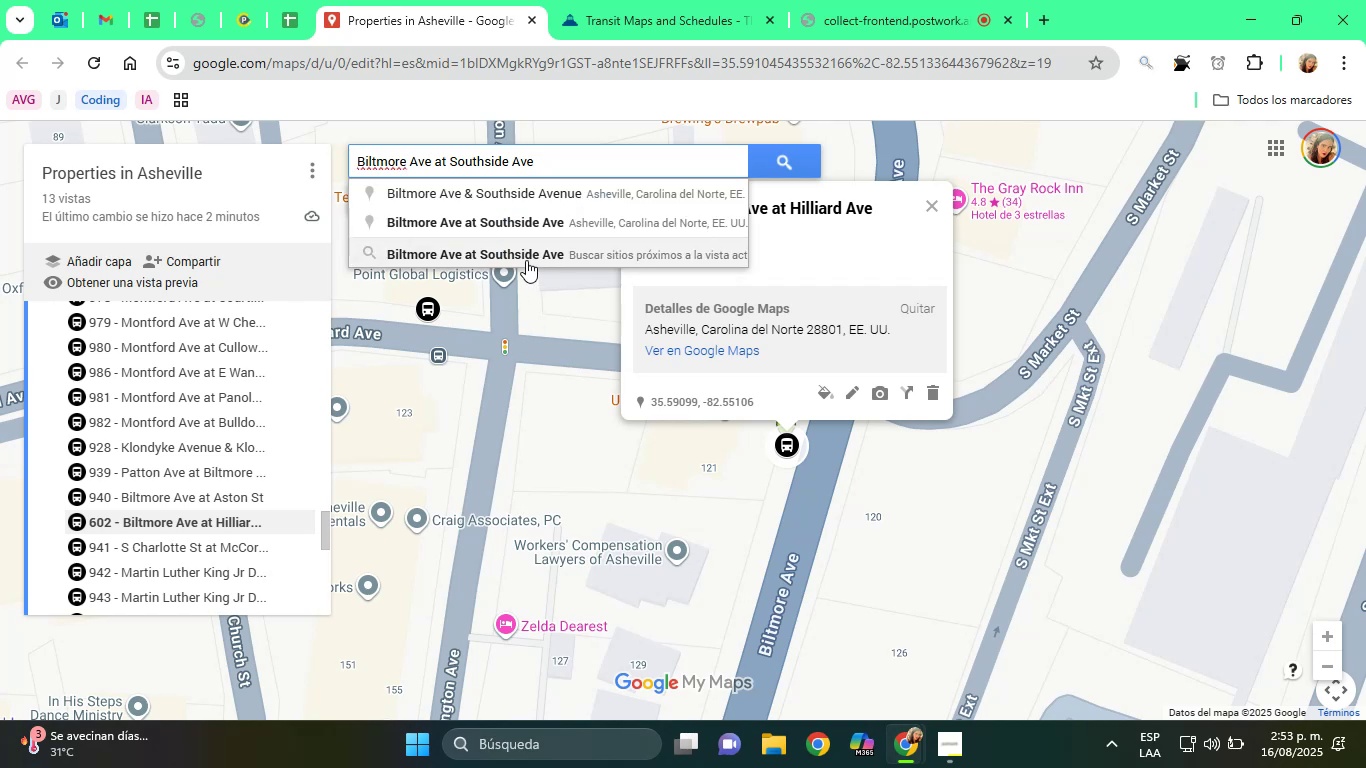 
left_click([504, 231])
 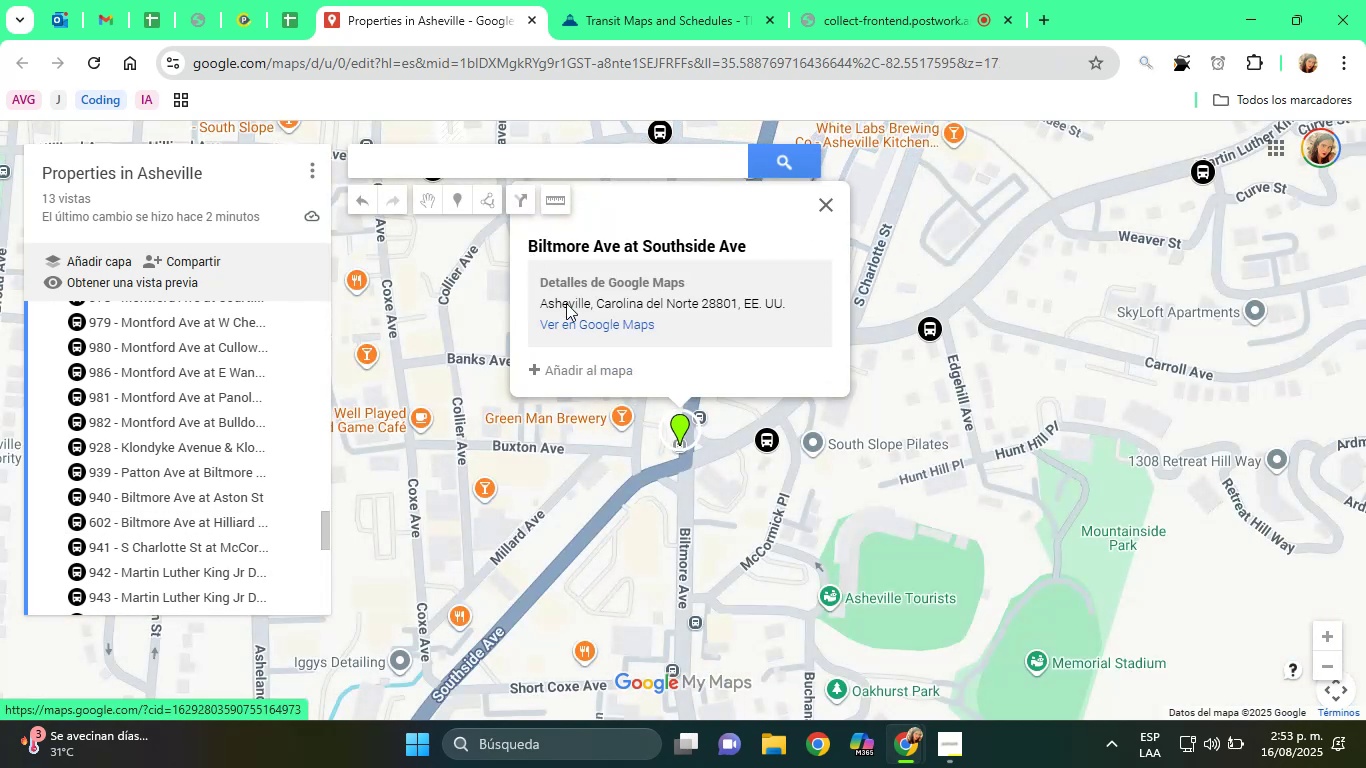 
left_click([609, 369])
 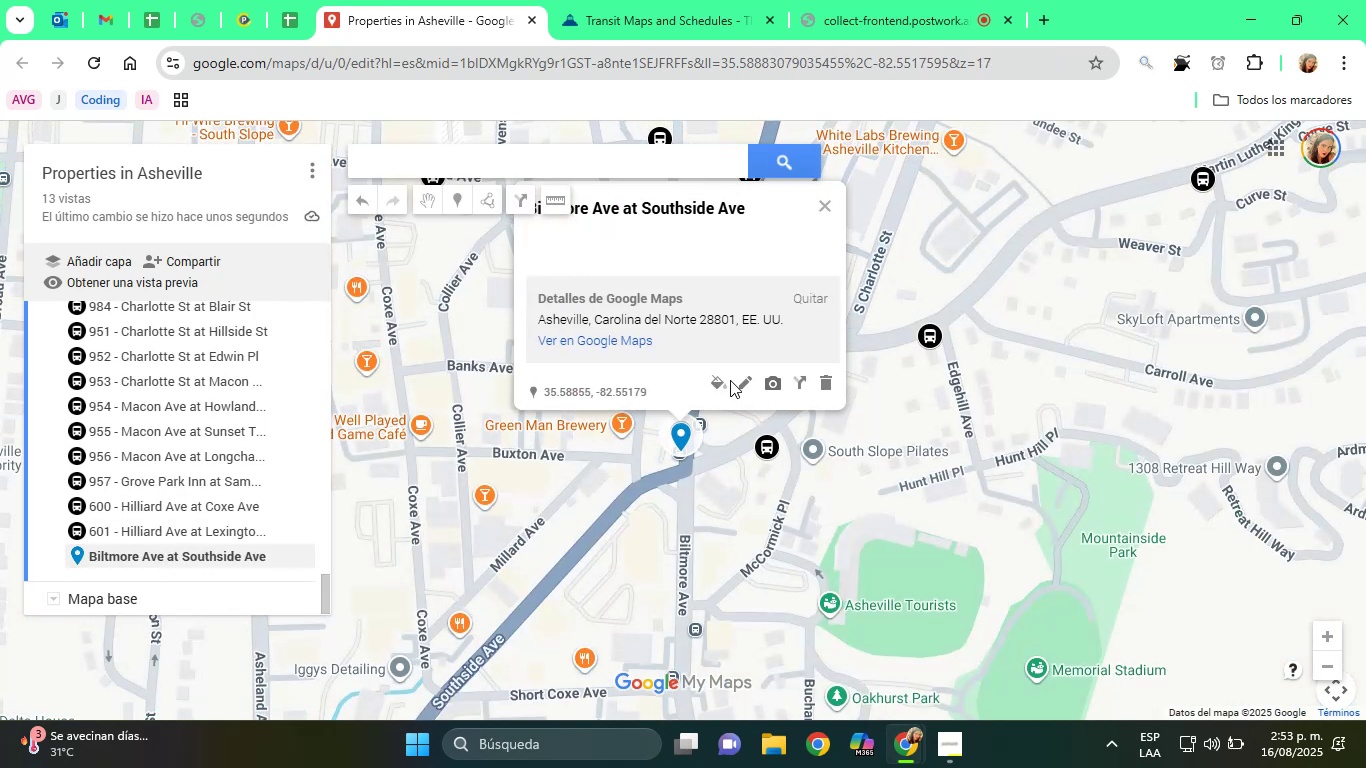 
left_click([720, 380])
 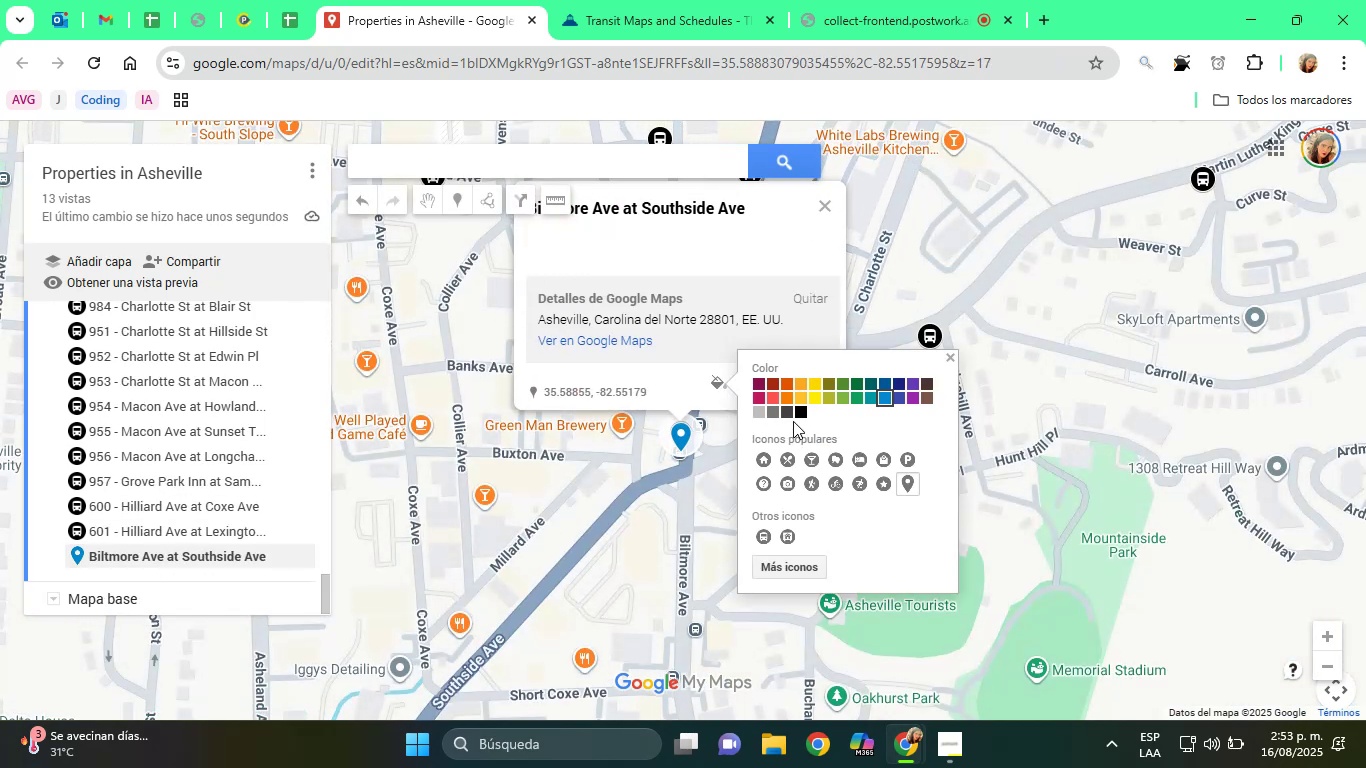 
left_click([802, 416])
 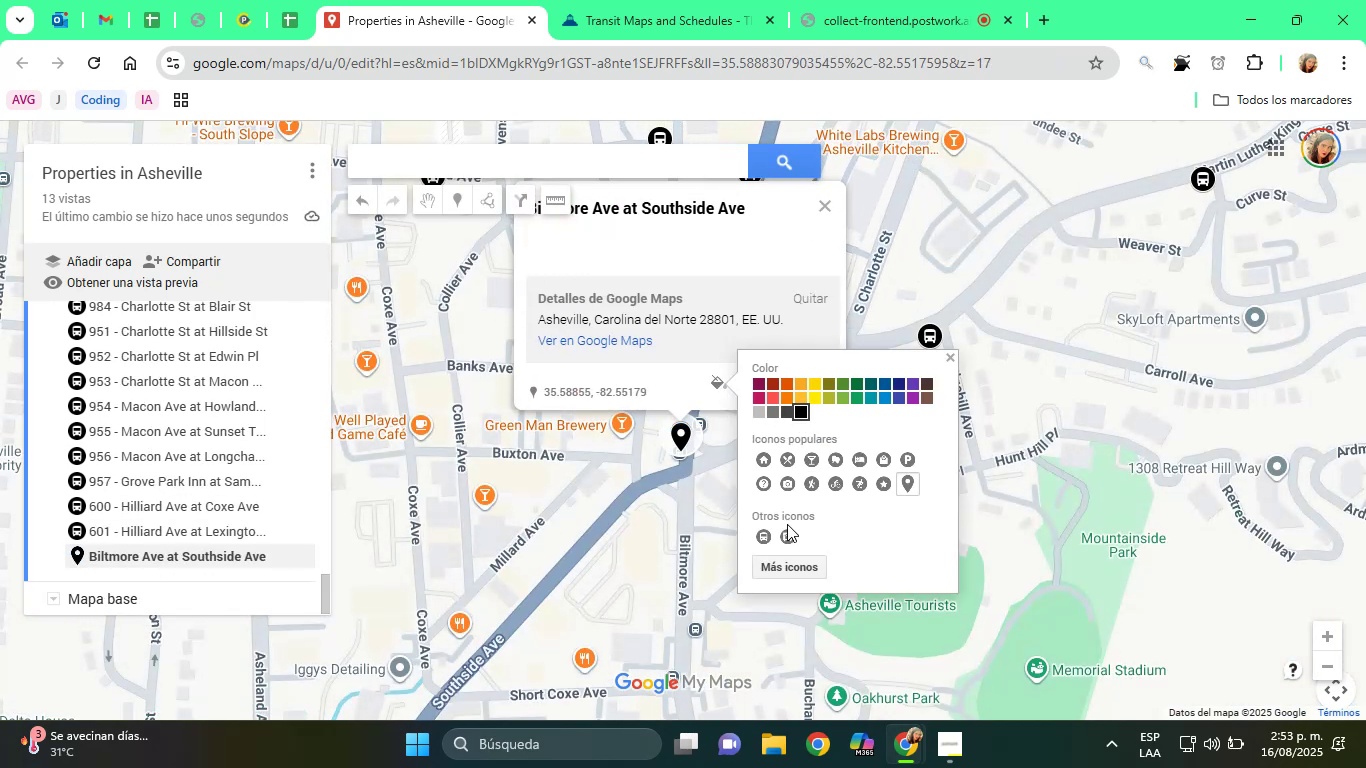 
left_click([761, 526])
 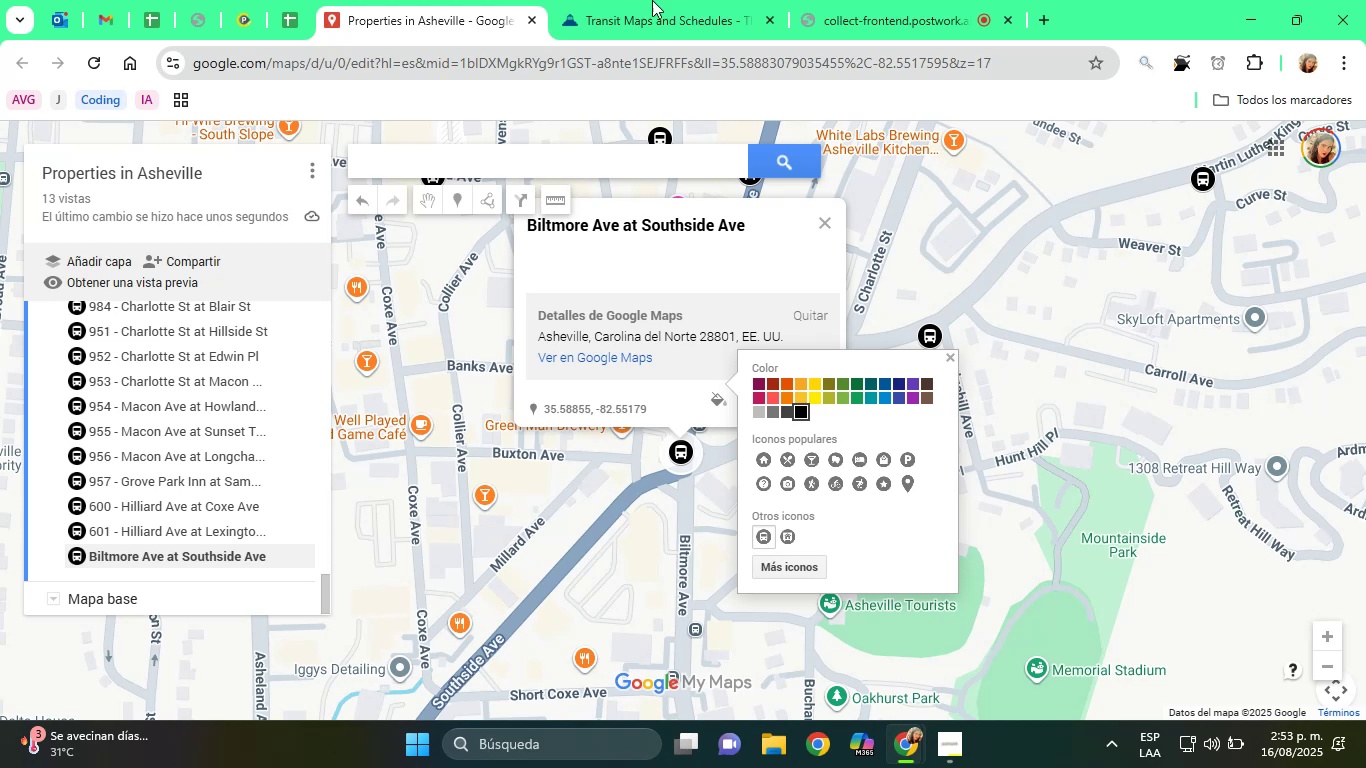 
left_click([590, 0])
 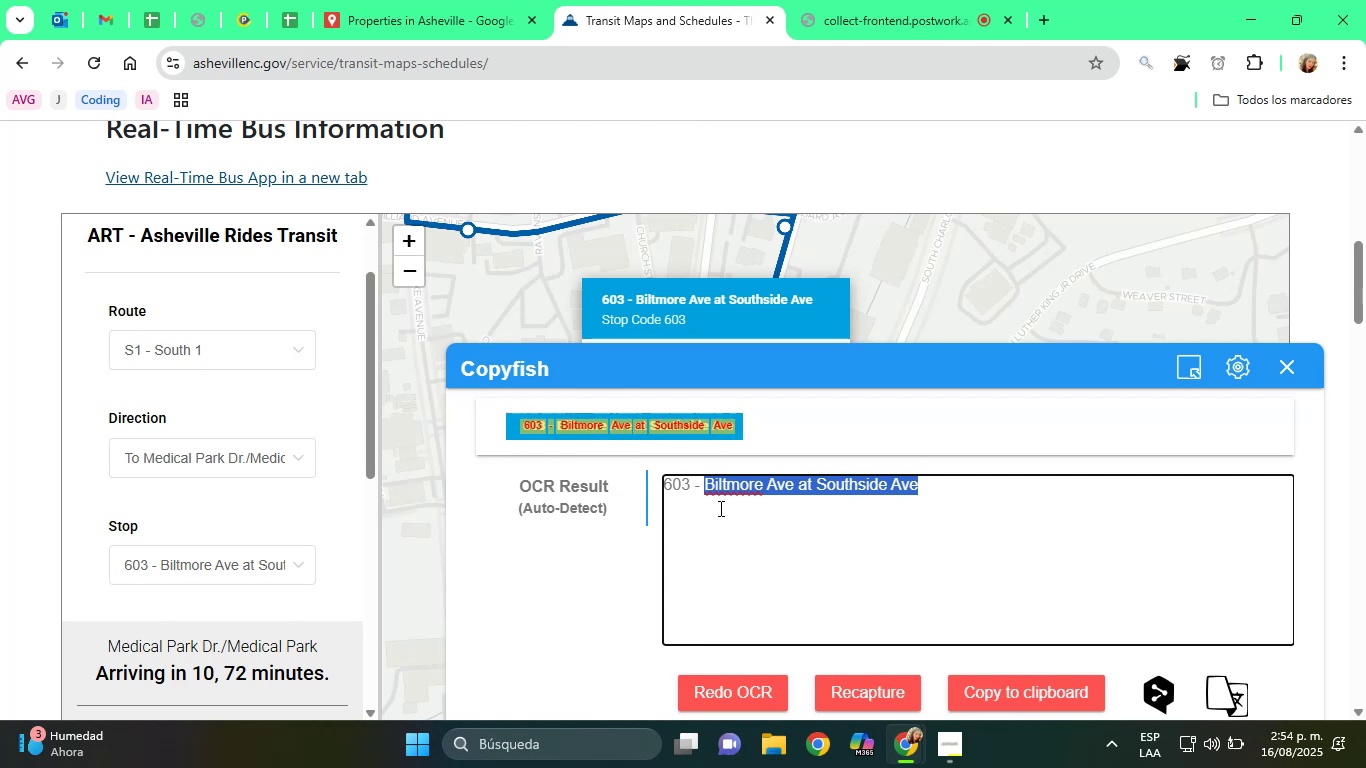 
wait(55.76)
 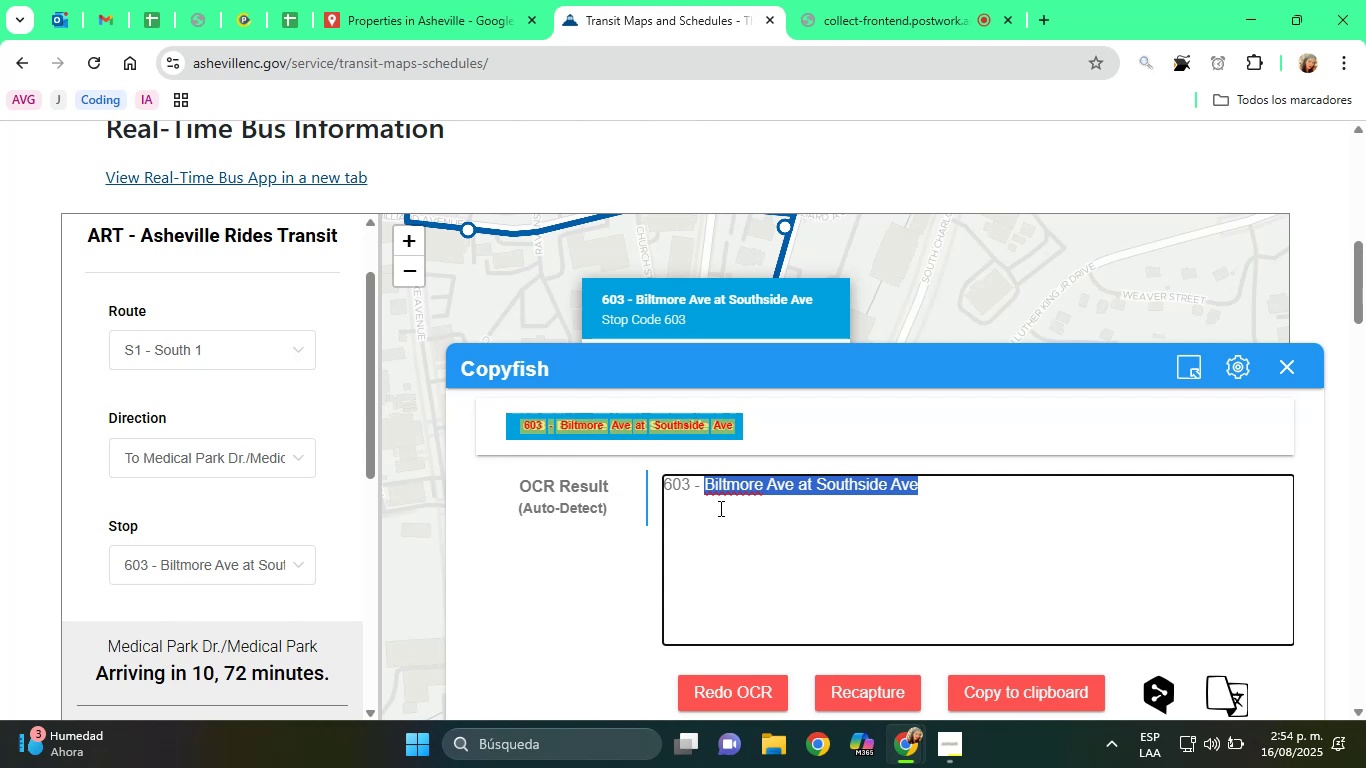 
right_click([735, 488])
 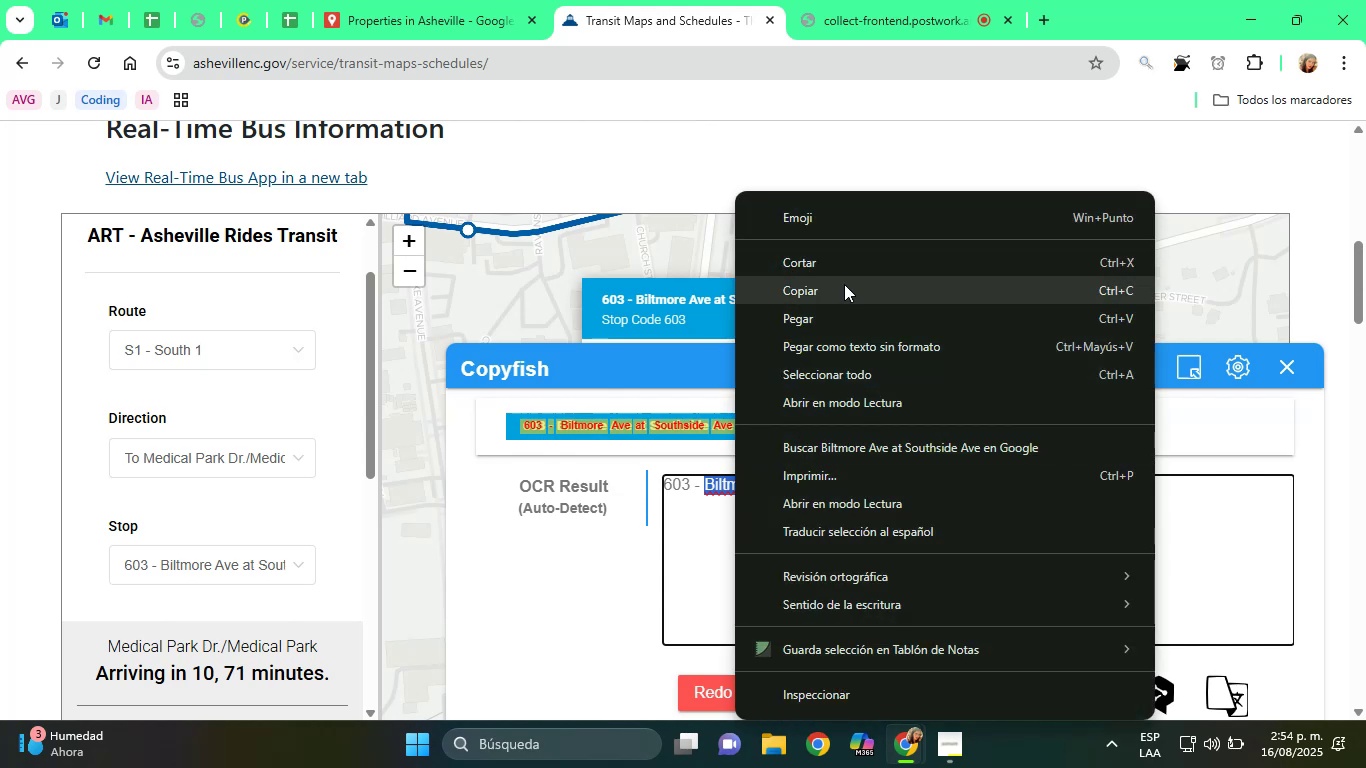 
left_click_drag(start_coordinate=[847, 275], to_coordinate=[870, 286])
 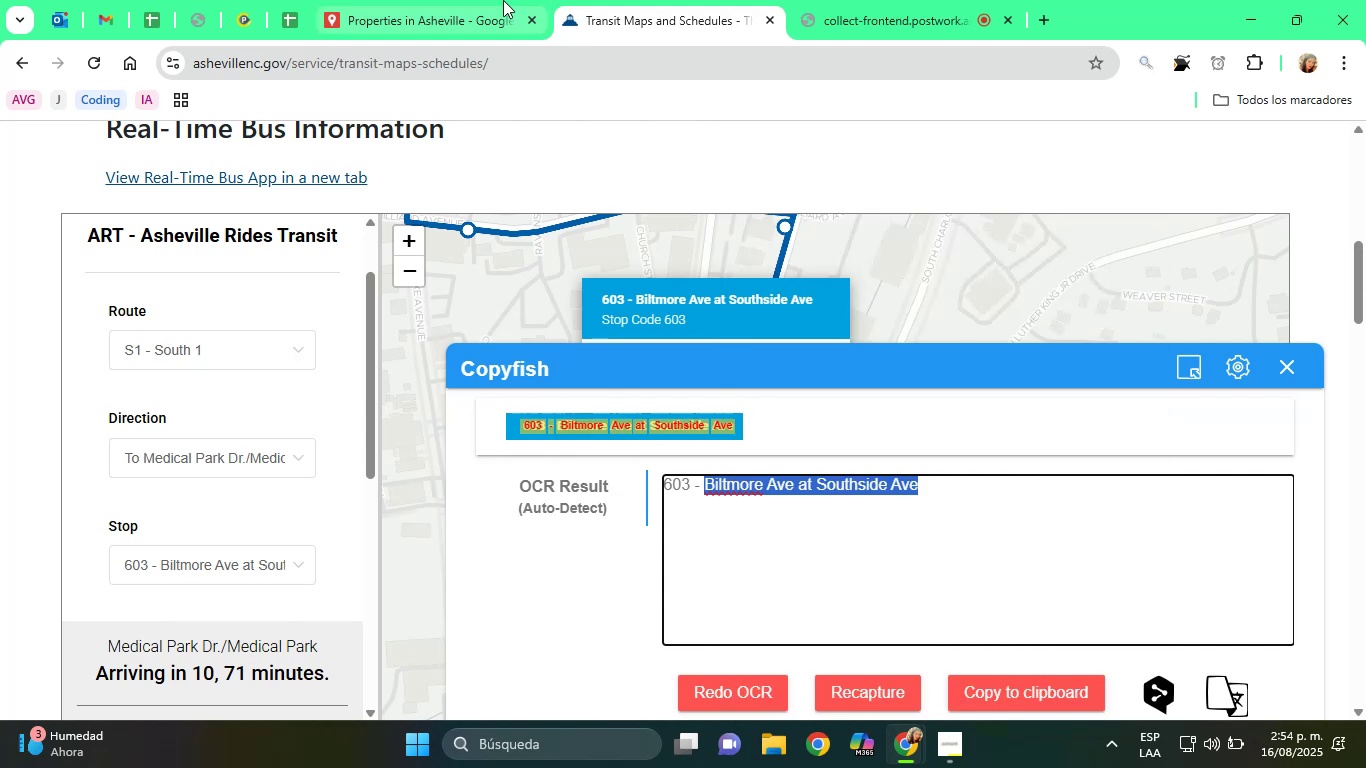 
left_click([490, 0])
 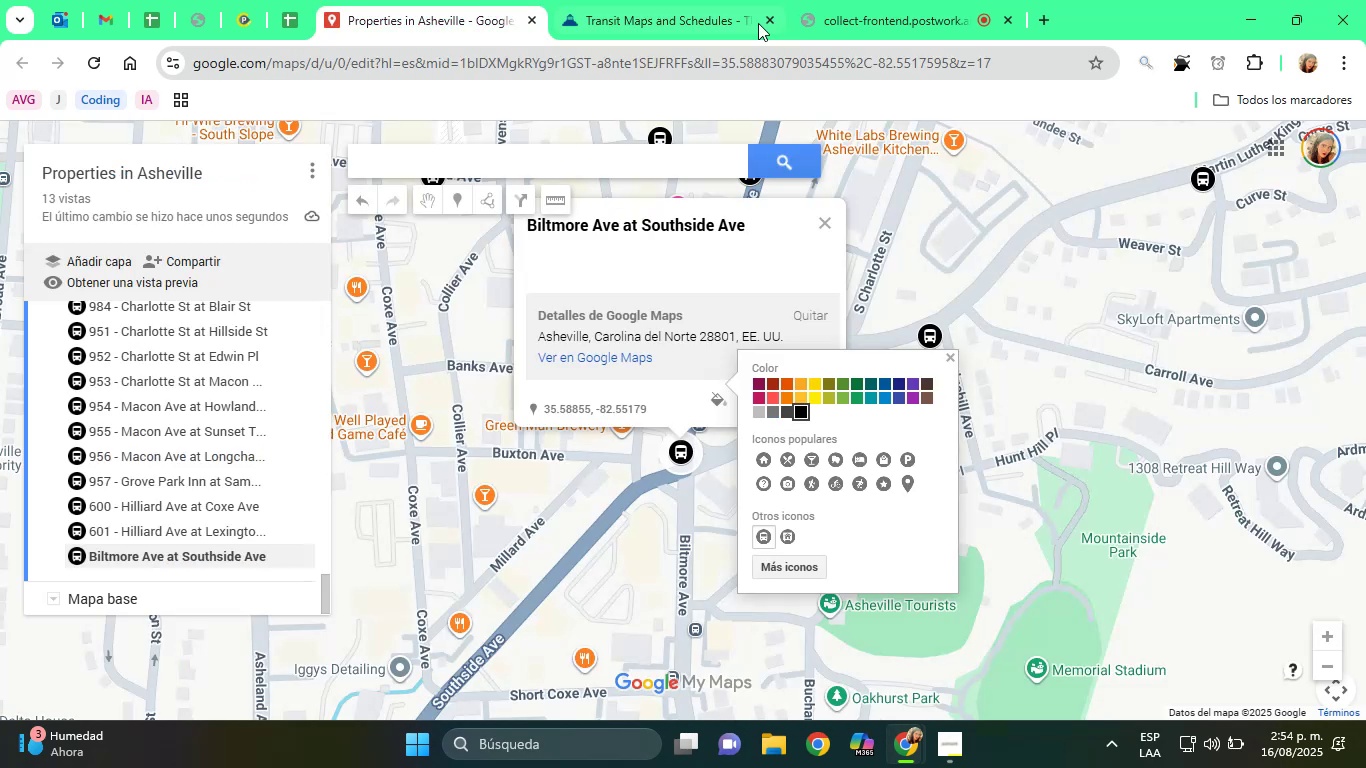 
left_click([723, 0])
 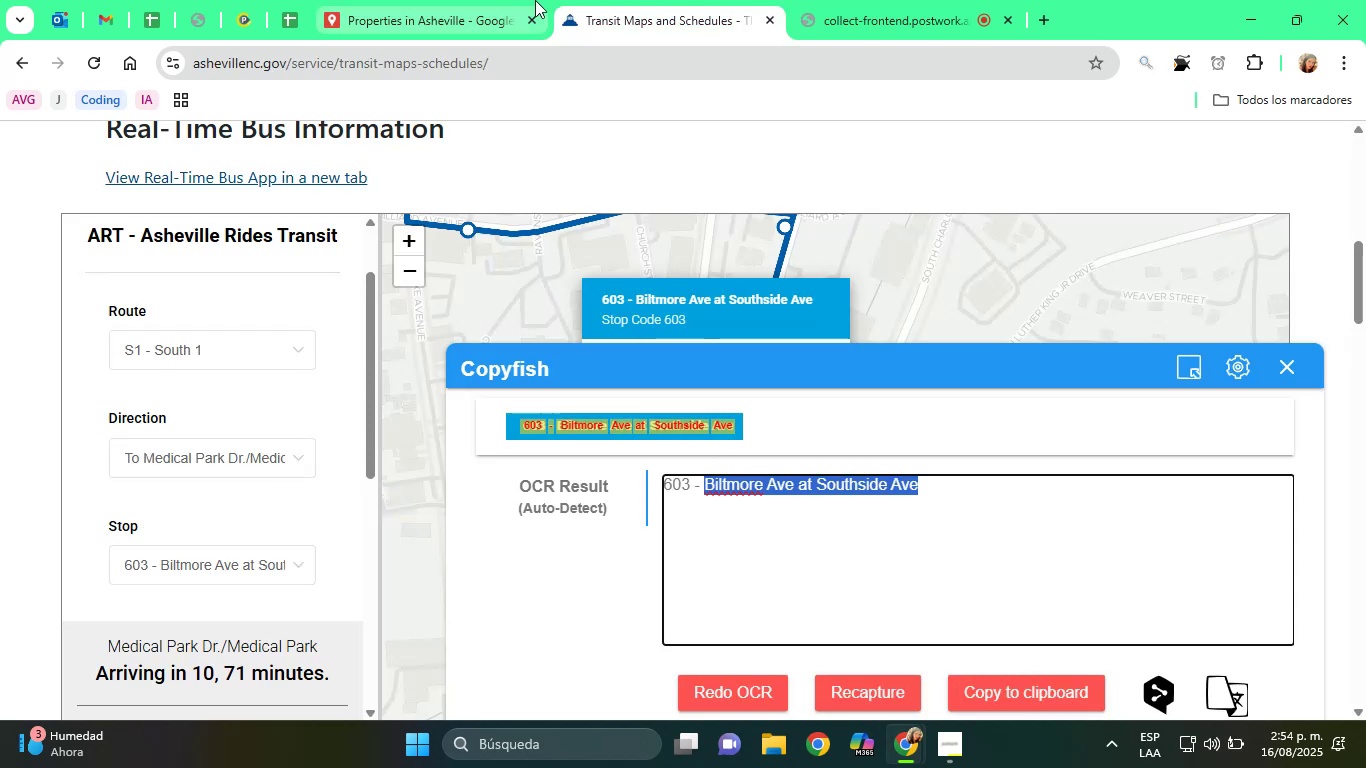 
left_click([467, 0])
 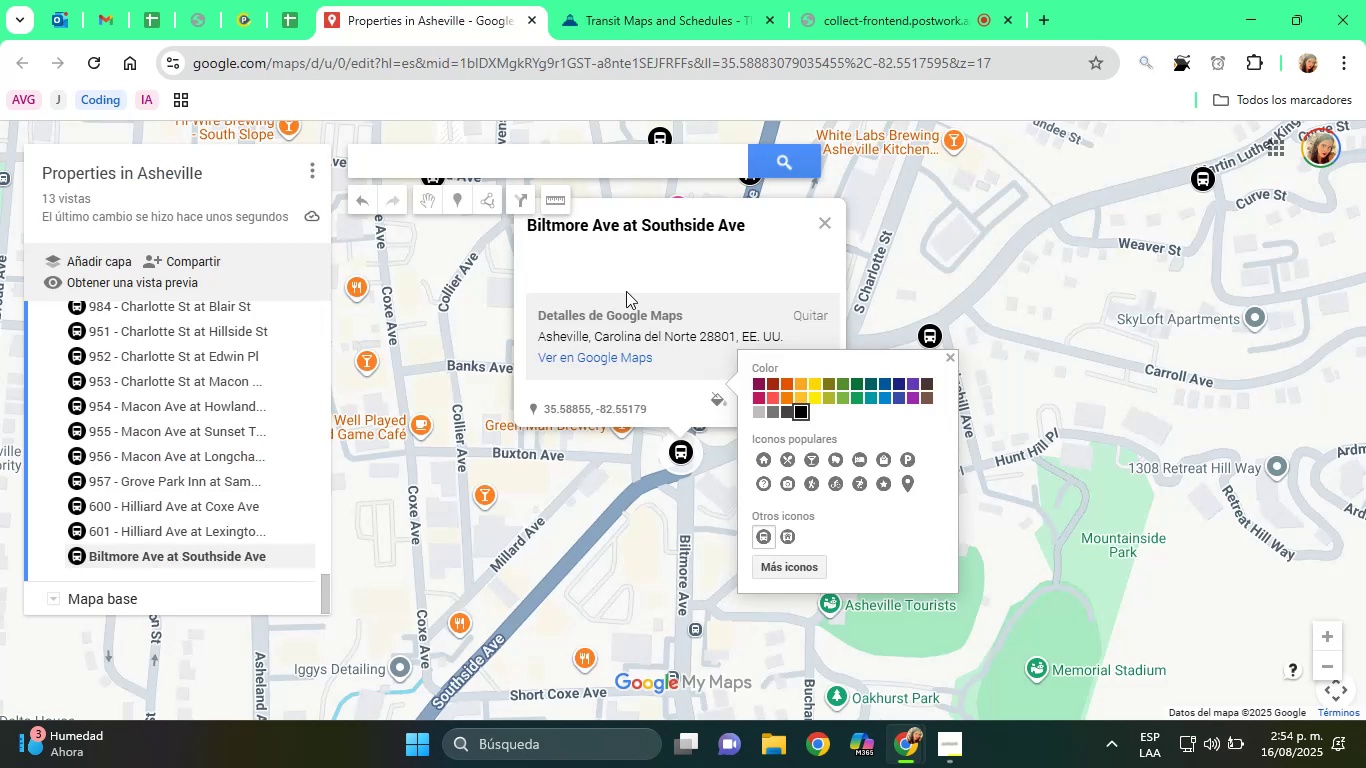 
left_click([604, 260])
 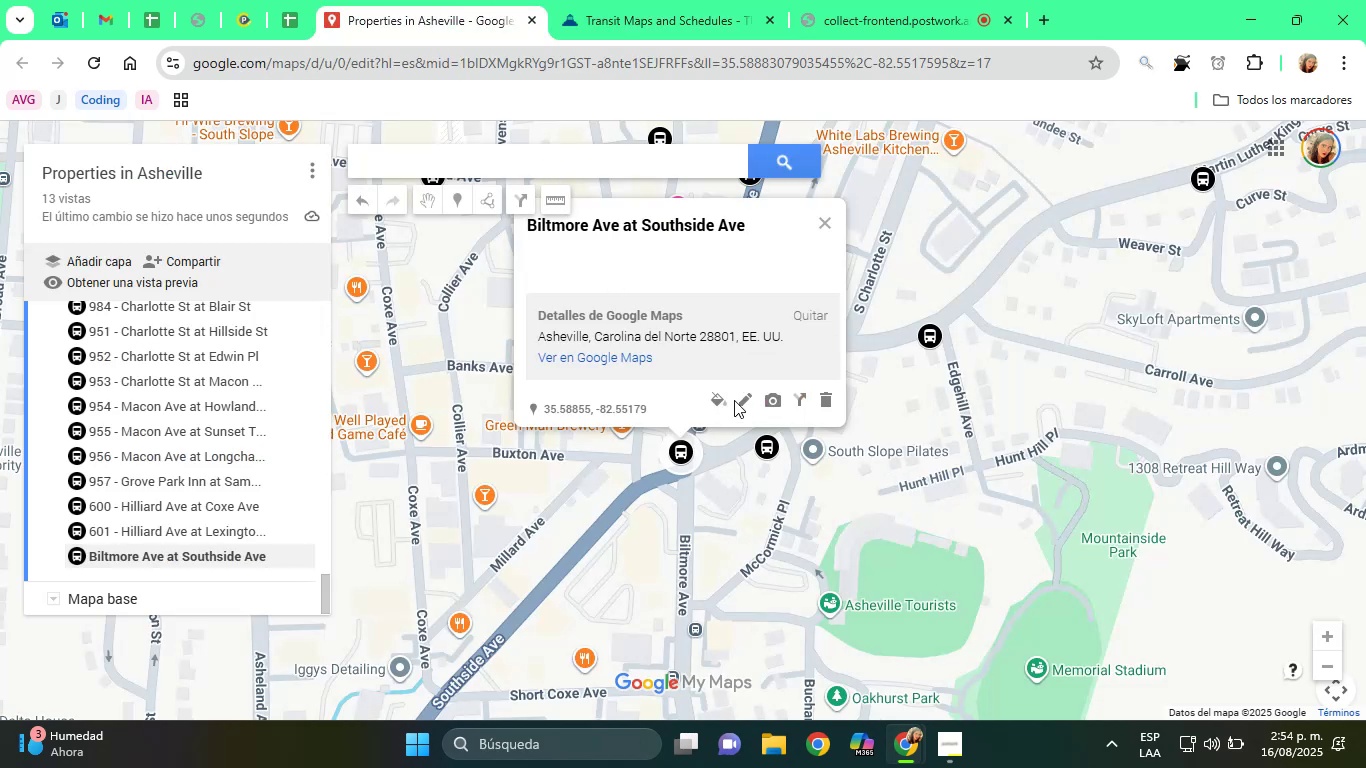 
left_click([735, 393])
 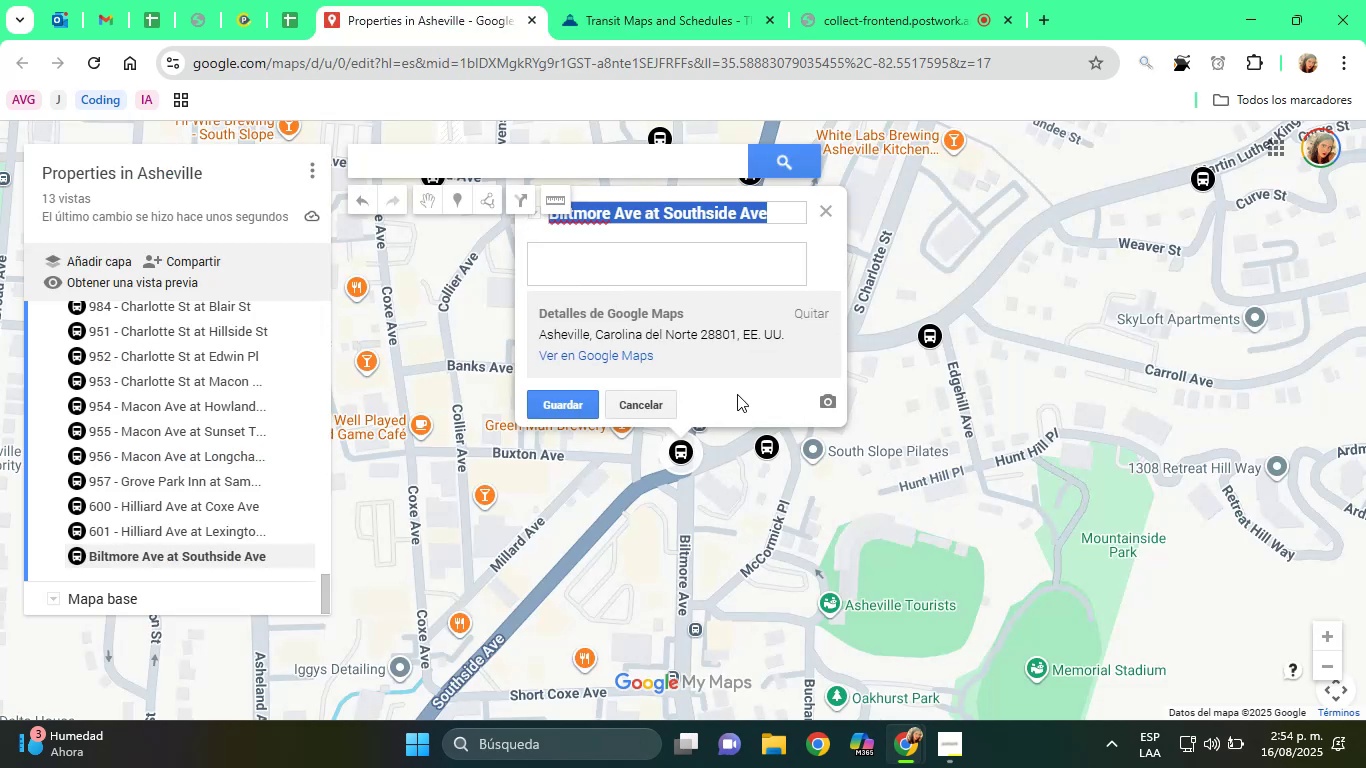 
type([Home]603 - )
key(Tab)
type(Bus Stop)
 